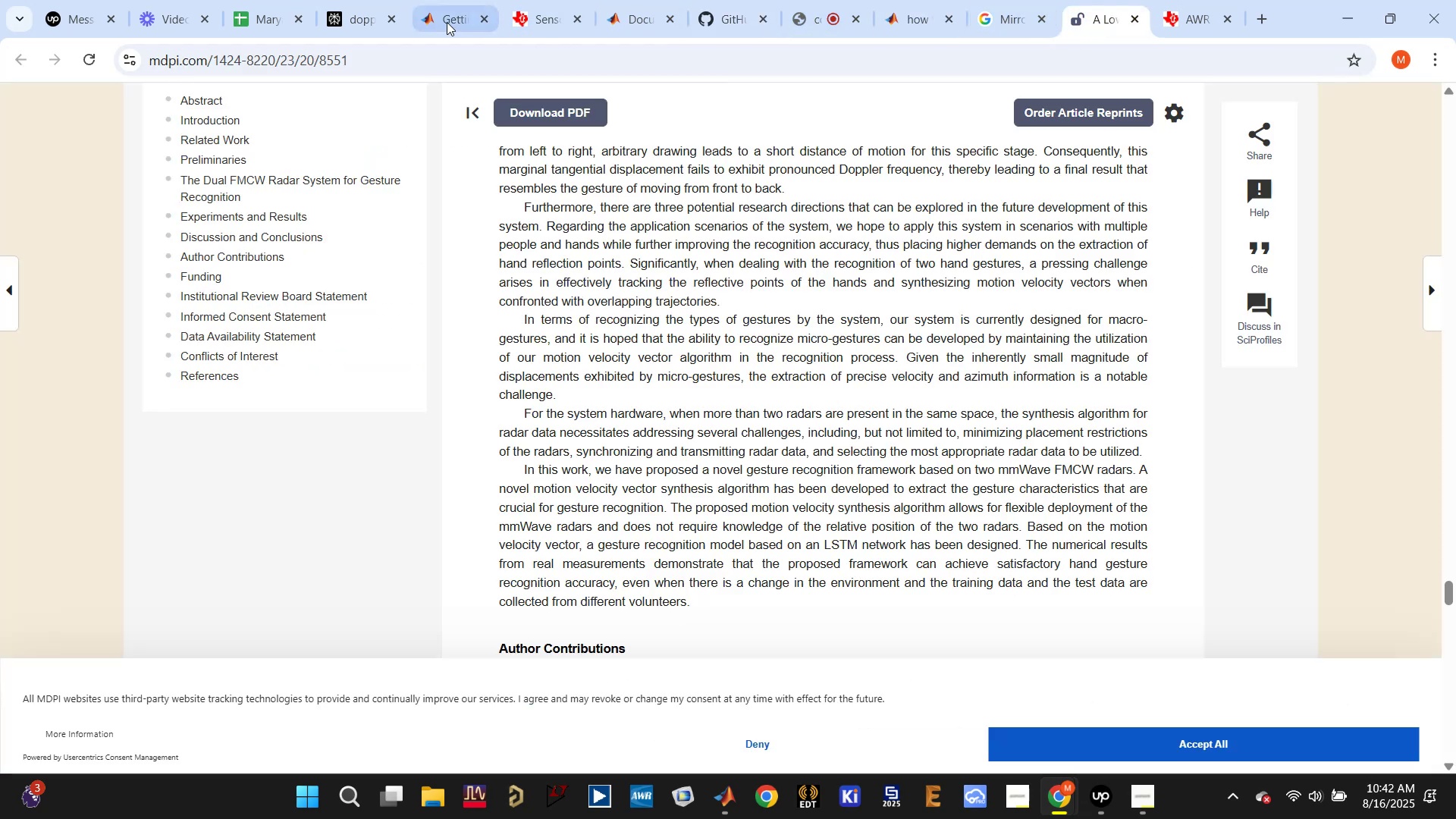 
left_click([429, 21])
 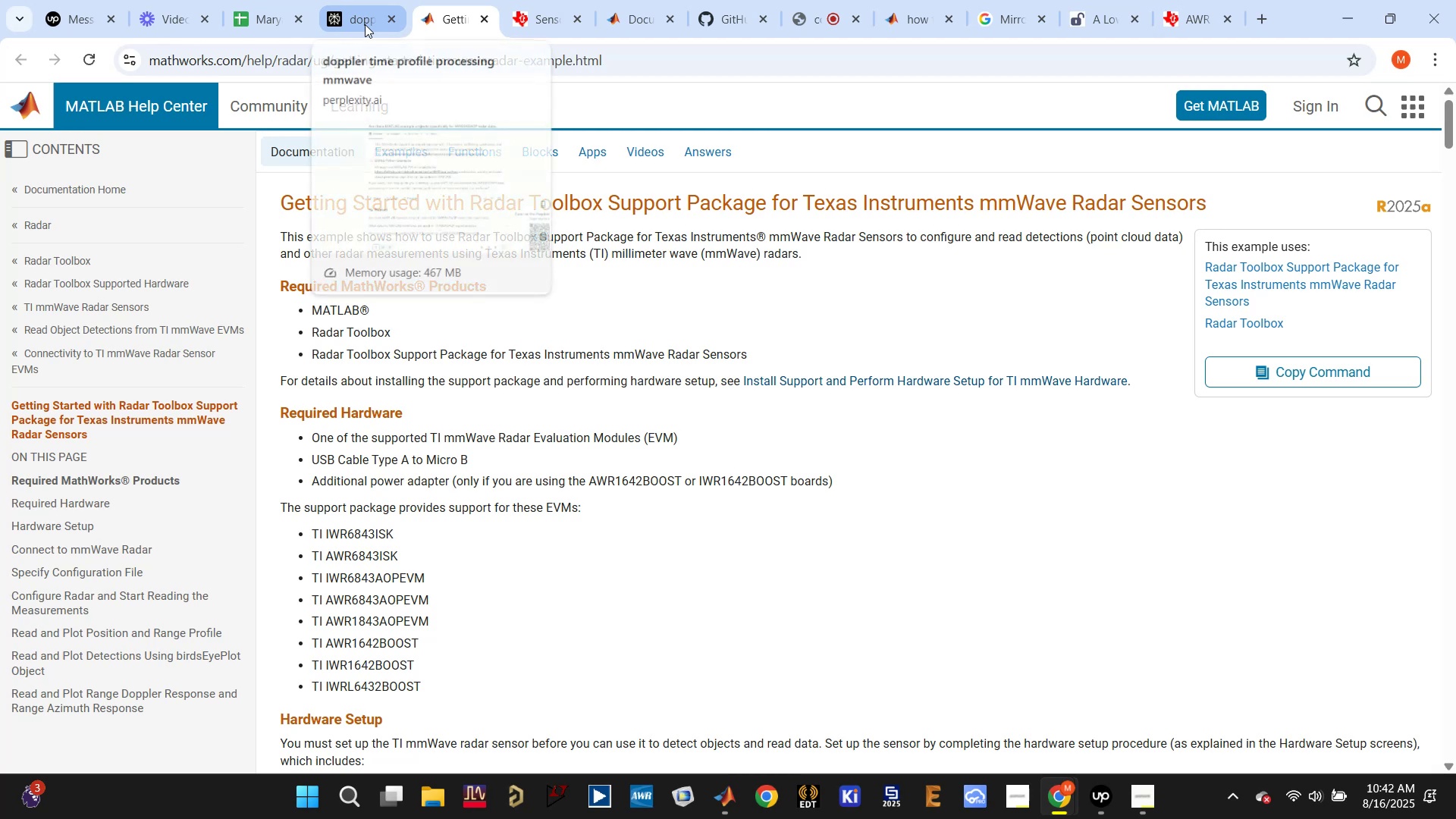 
scroll: coordinate [786, 413], scroll_direction: down, amount: 30.0
 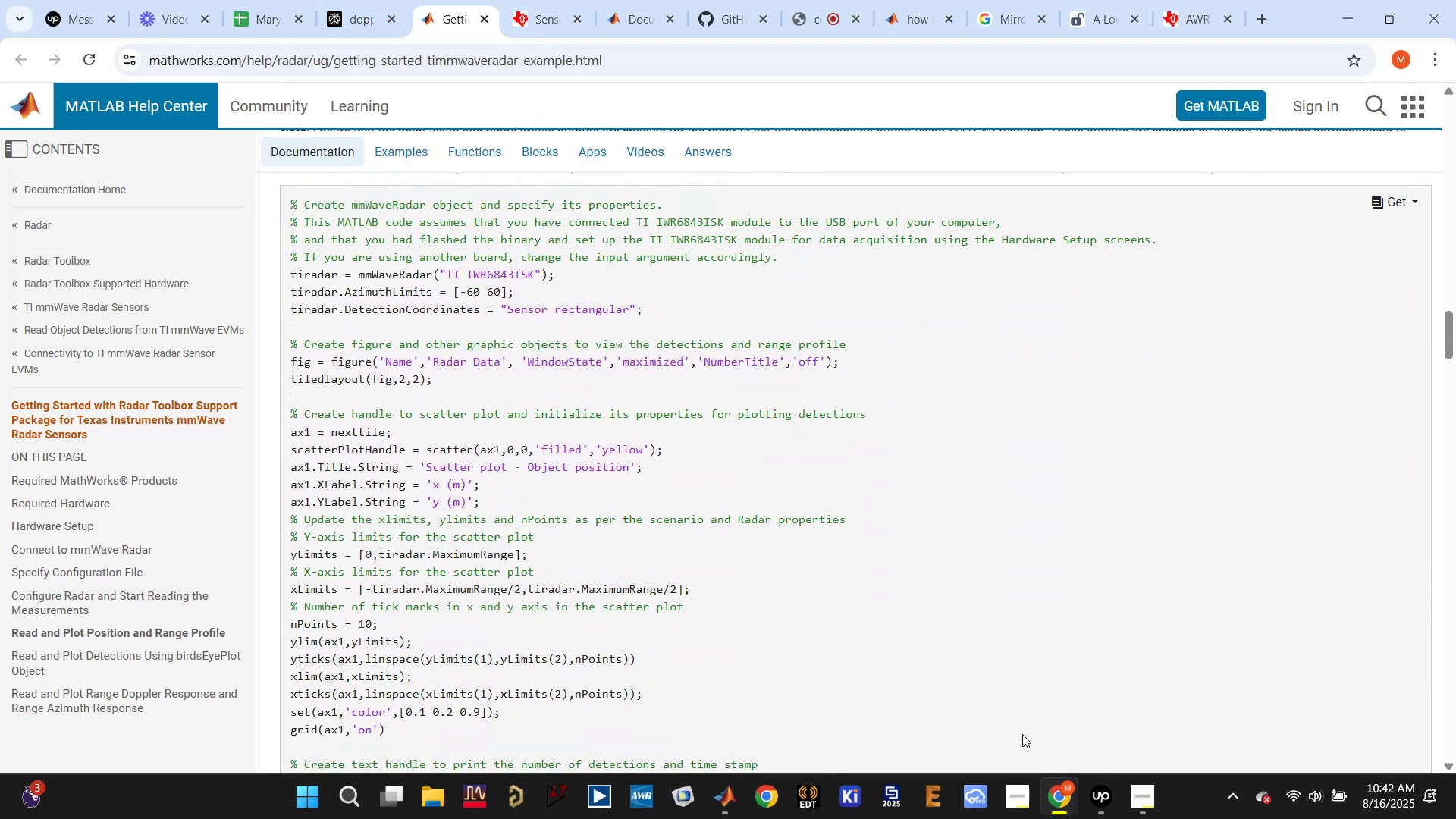 
left_click([1055, 799])
 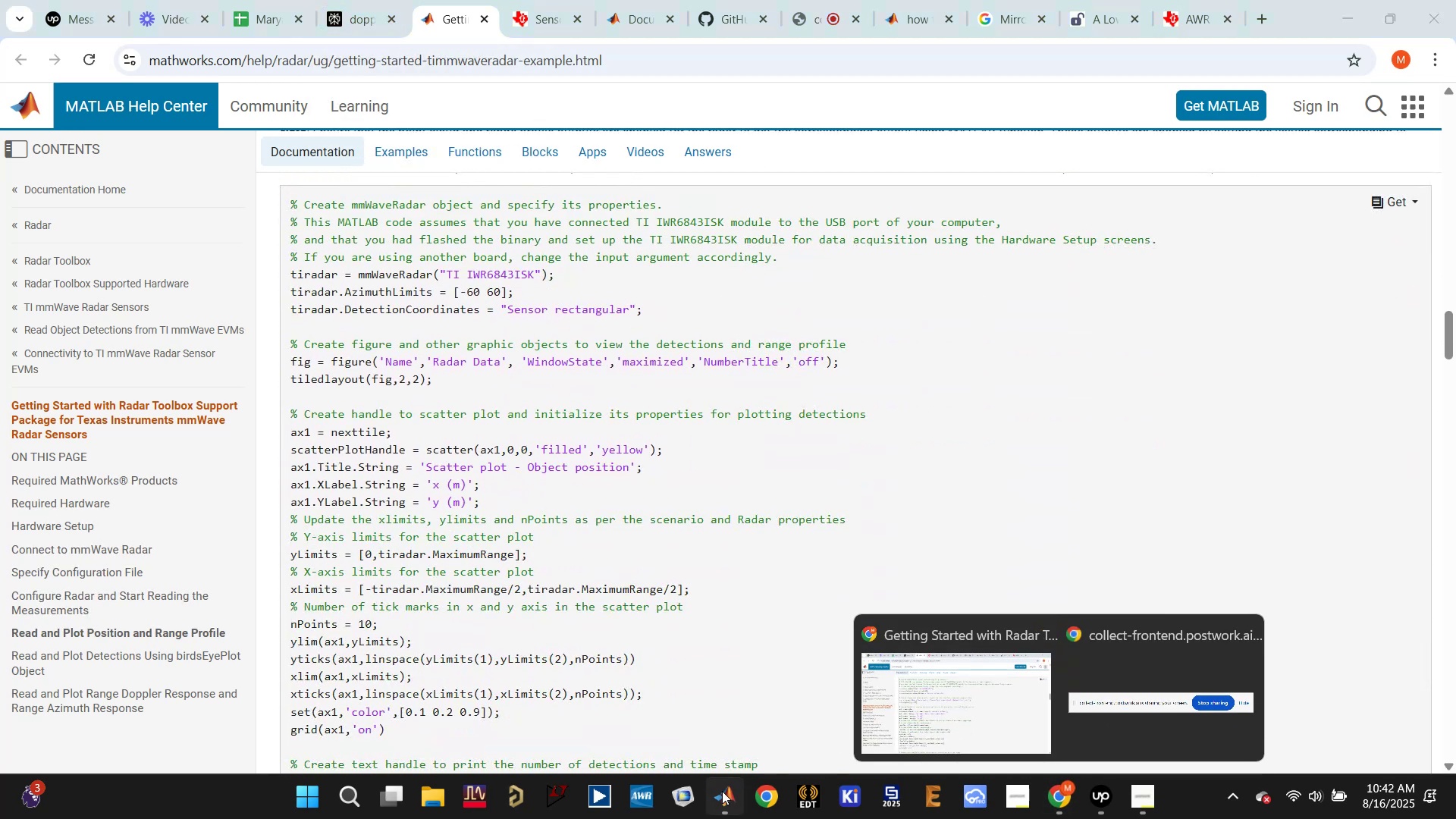 
left_click([723, 794])
 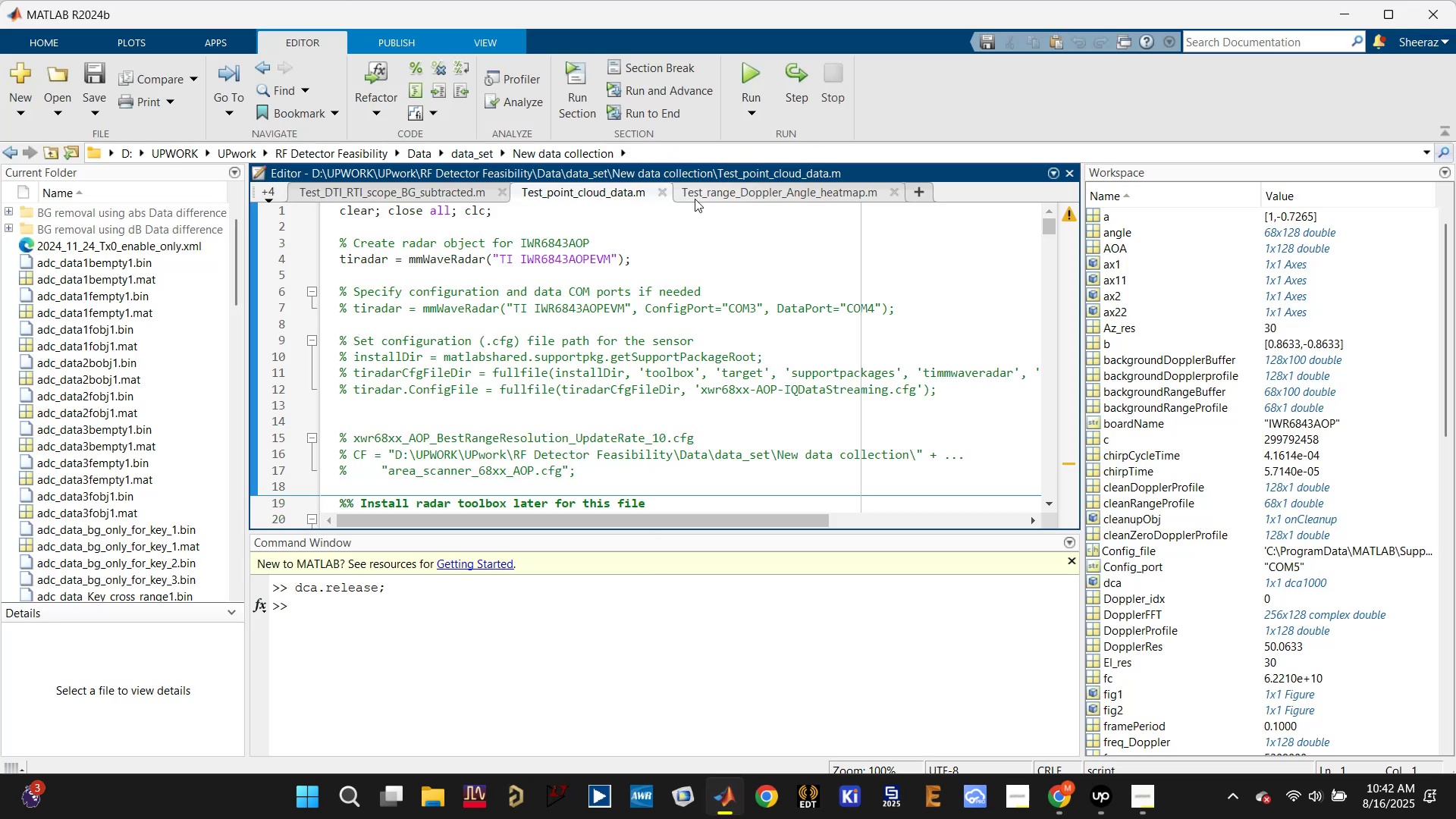 
left_click([751, 76])
 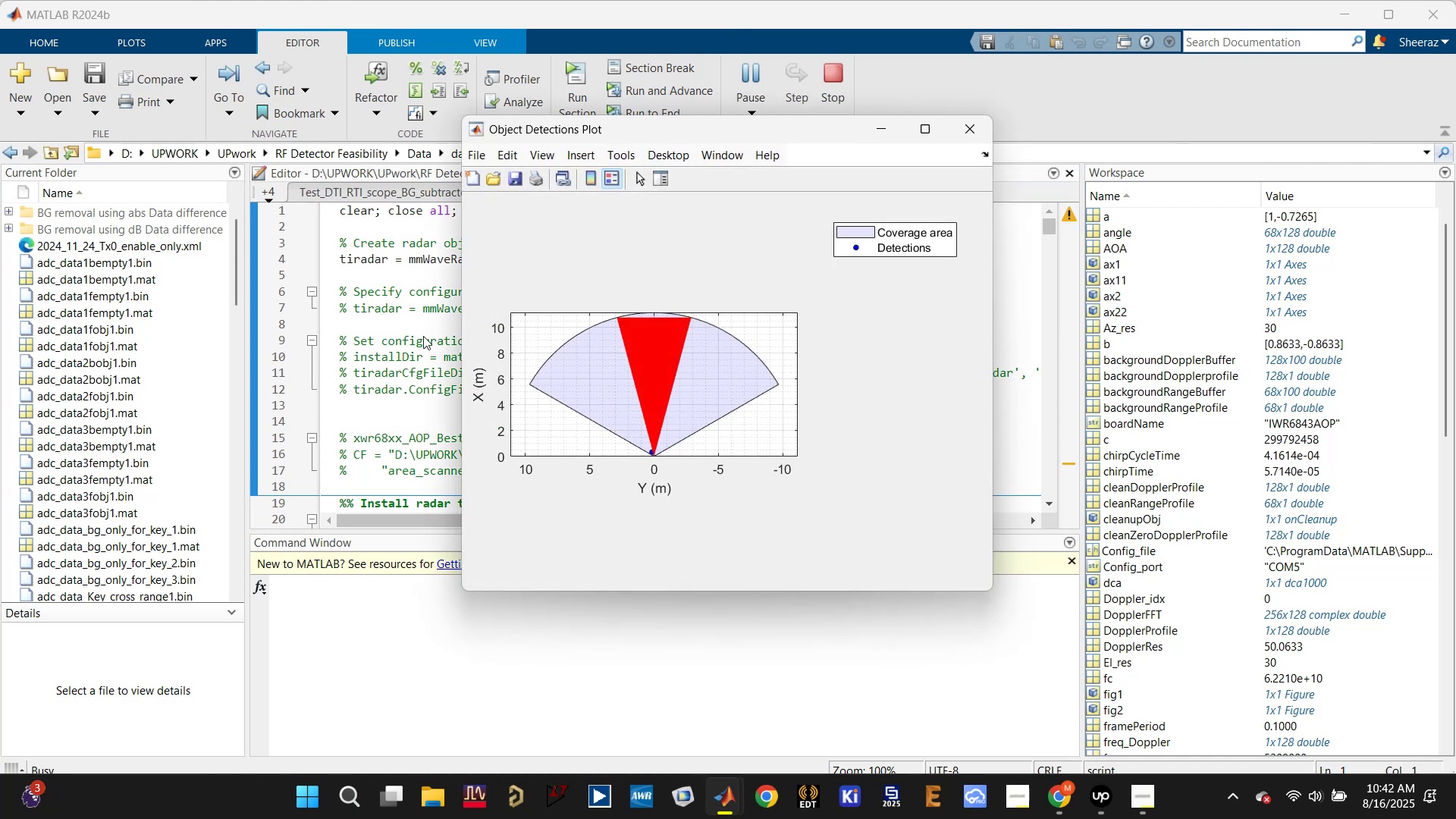 
wait(32.8)
 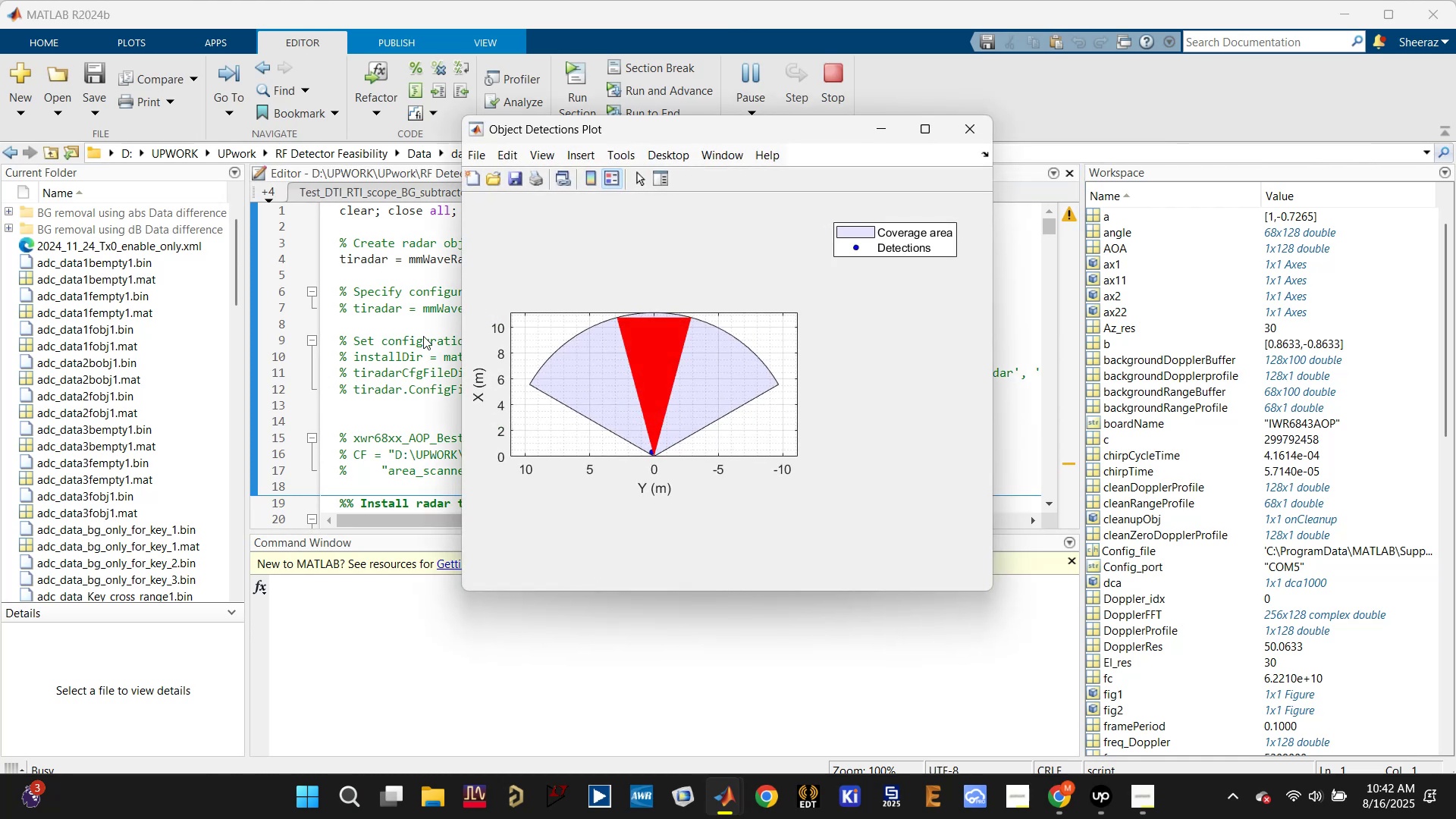 
left_click([877, 133])
 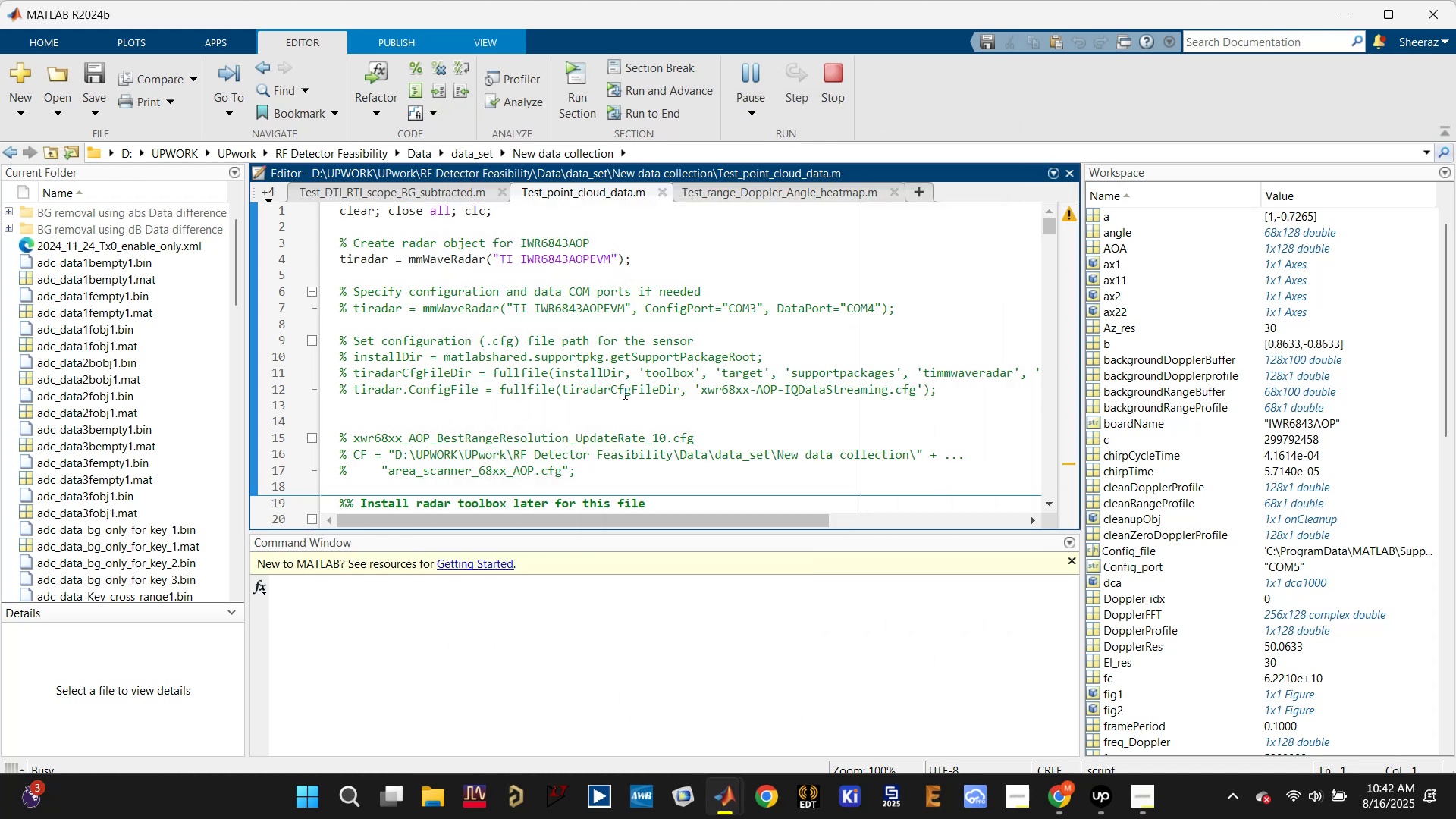 
scroll: coordinate [686, 367], scroll_direction: down, amount: 22.0
 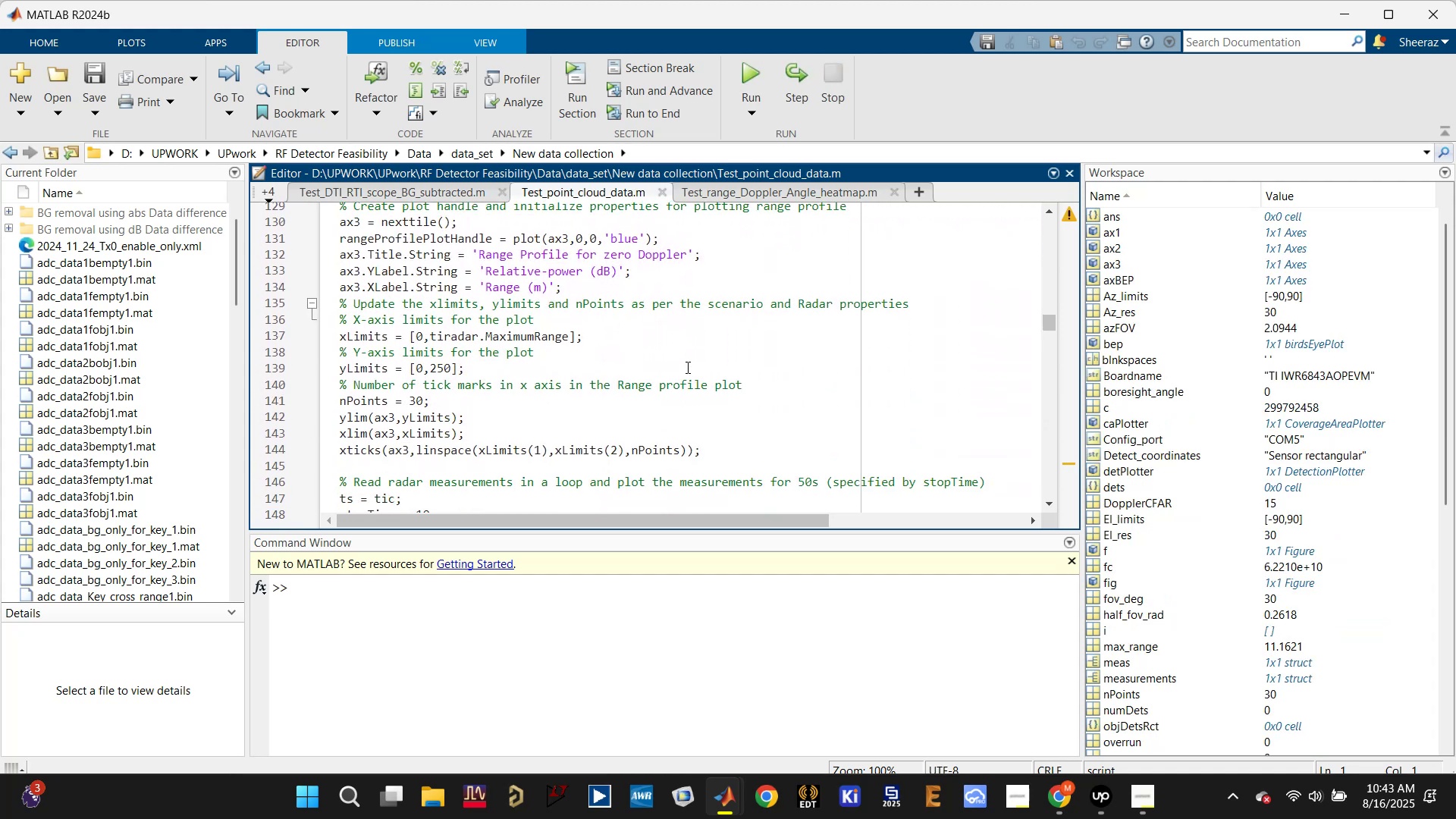 
scroll: coordinate [686, 367], scroll_direction: up, amount: 10.0
 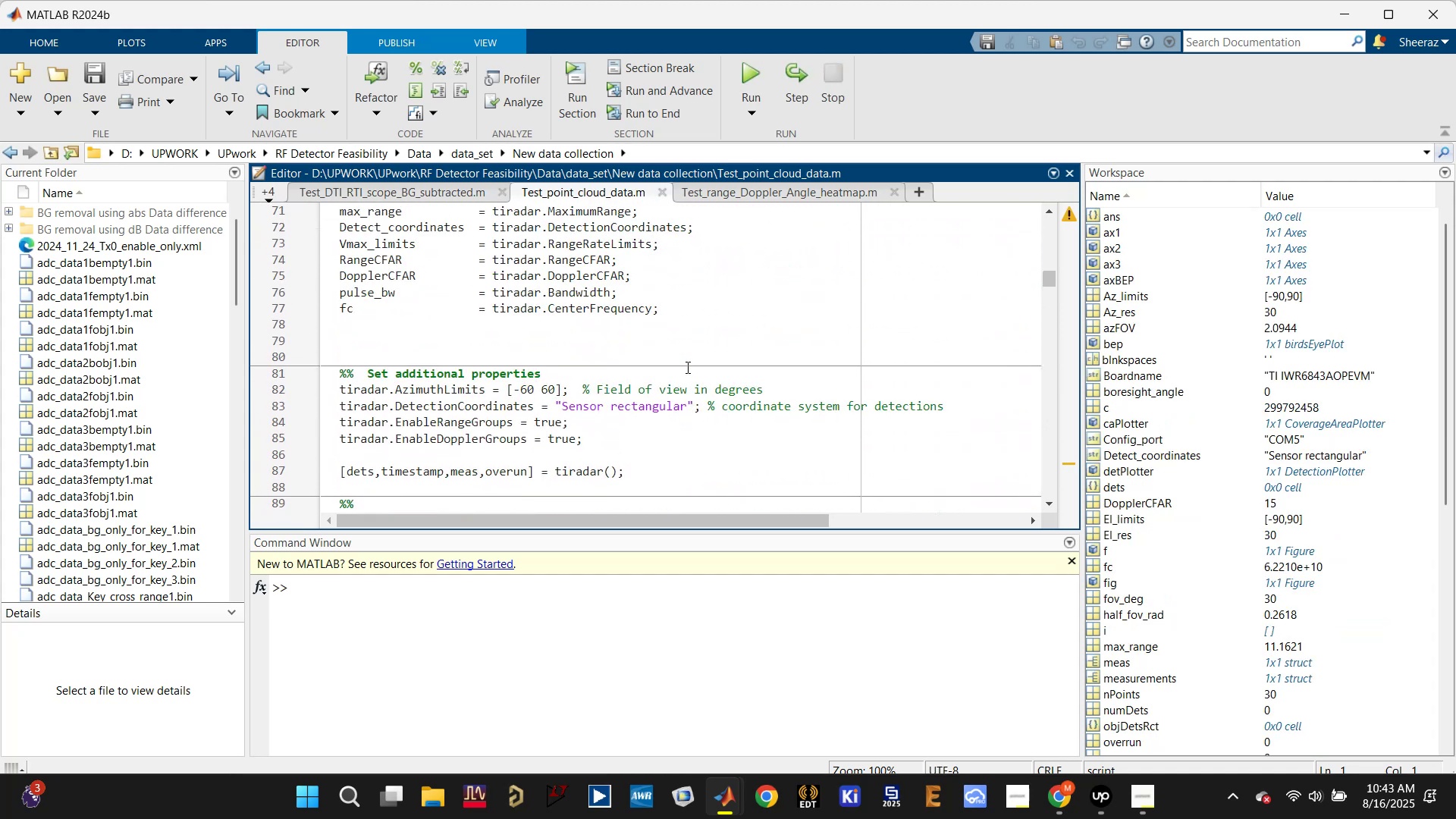 
scroll: coordinate [679, 371], scroll_direction: down, amount: 18.0
 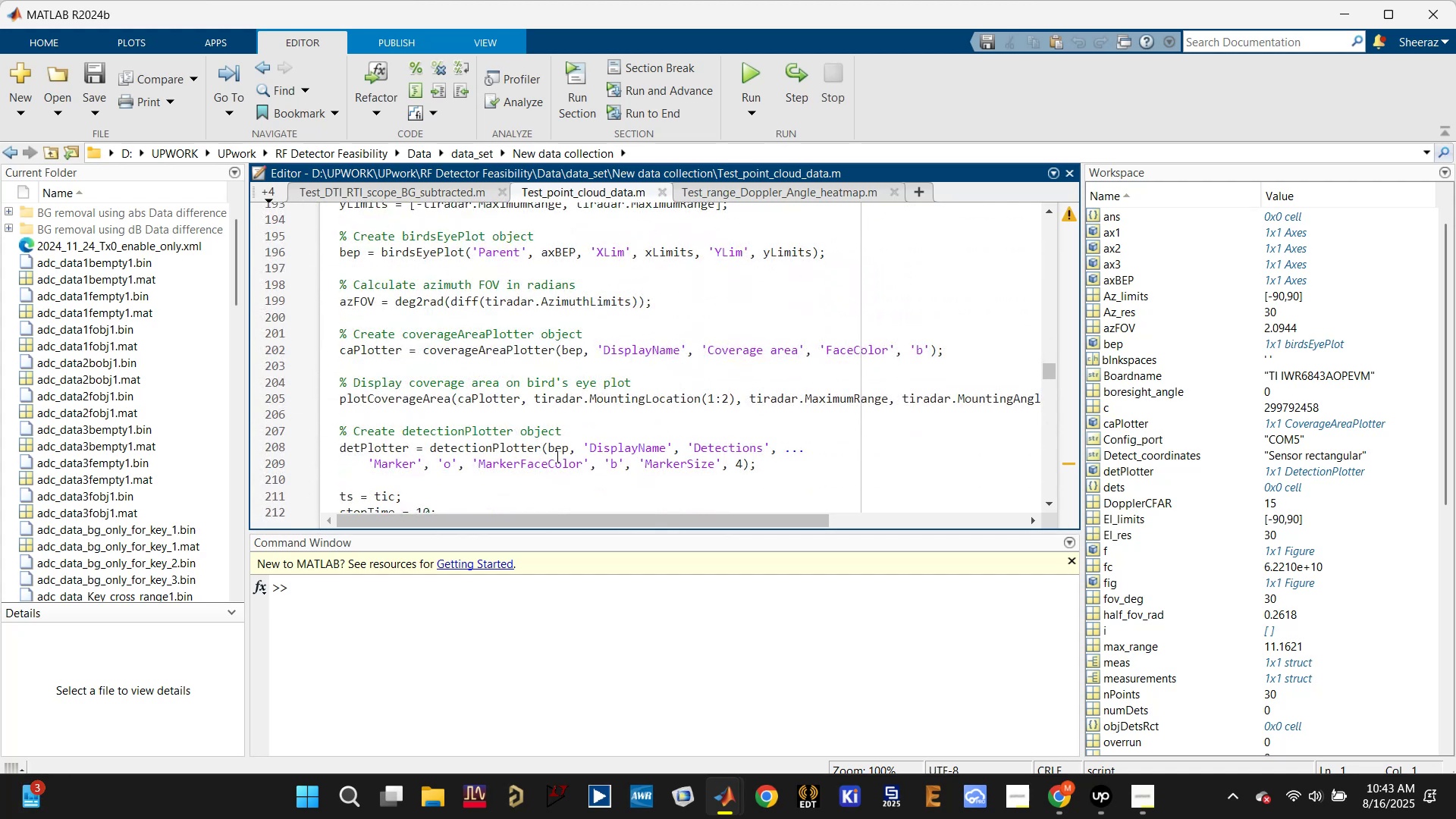 
left_click([396, 447])
 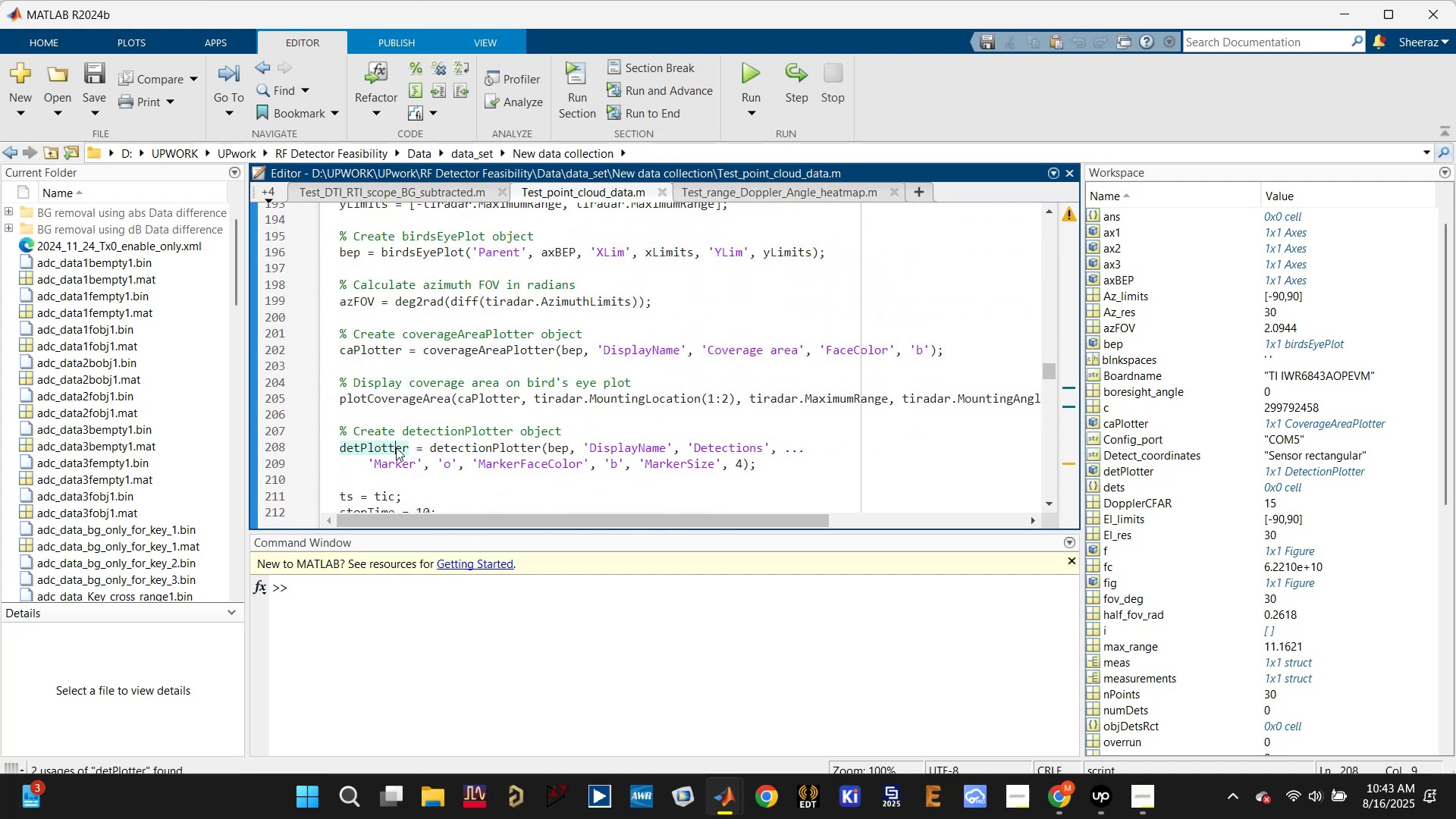 
scroll: coordinate [430, 439], scroll_direction: down, amount: 2.0
 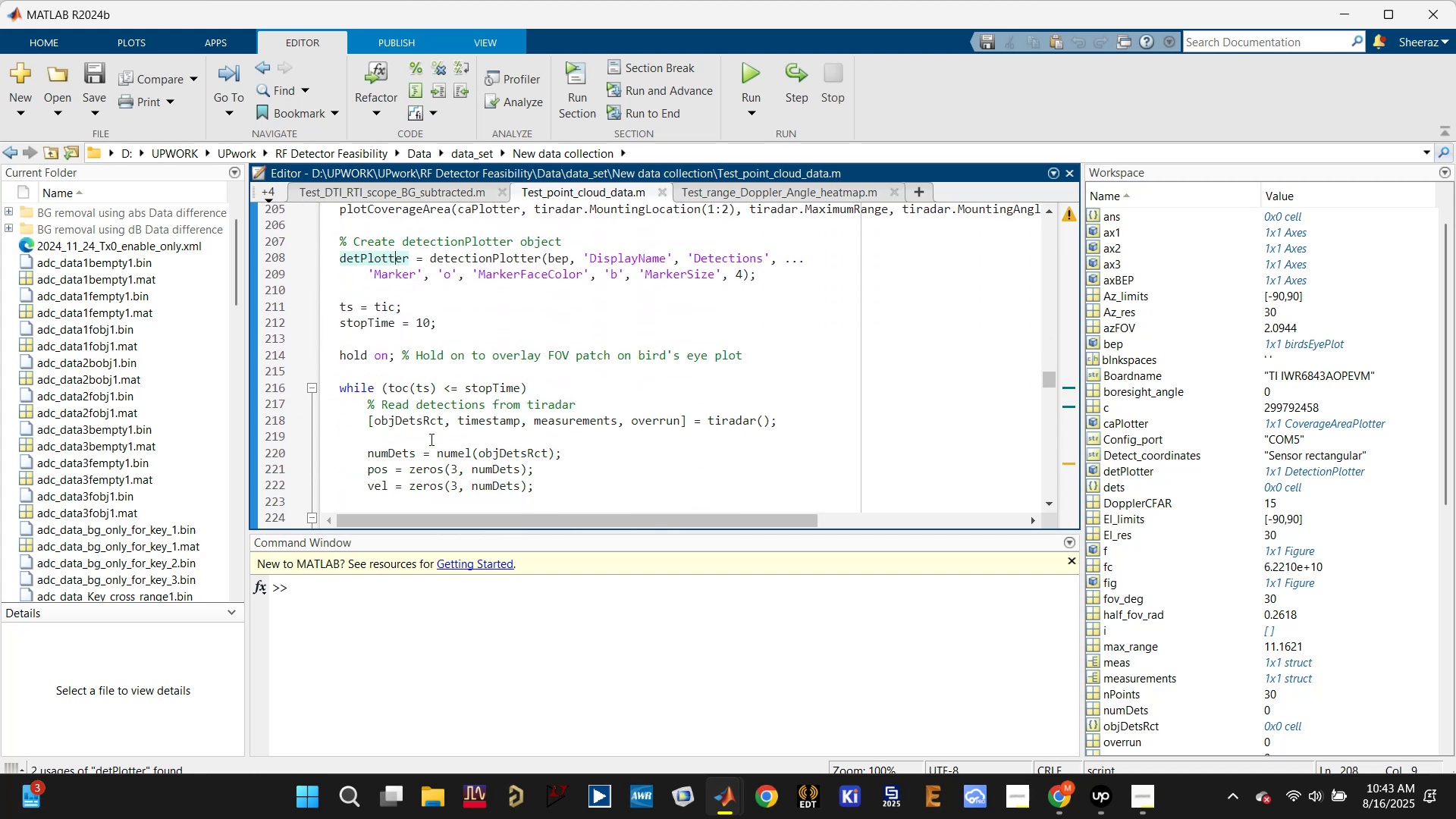 
scroll: coordinate [434, 438], scroll_direction: up, amount: 2.0
 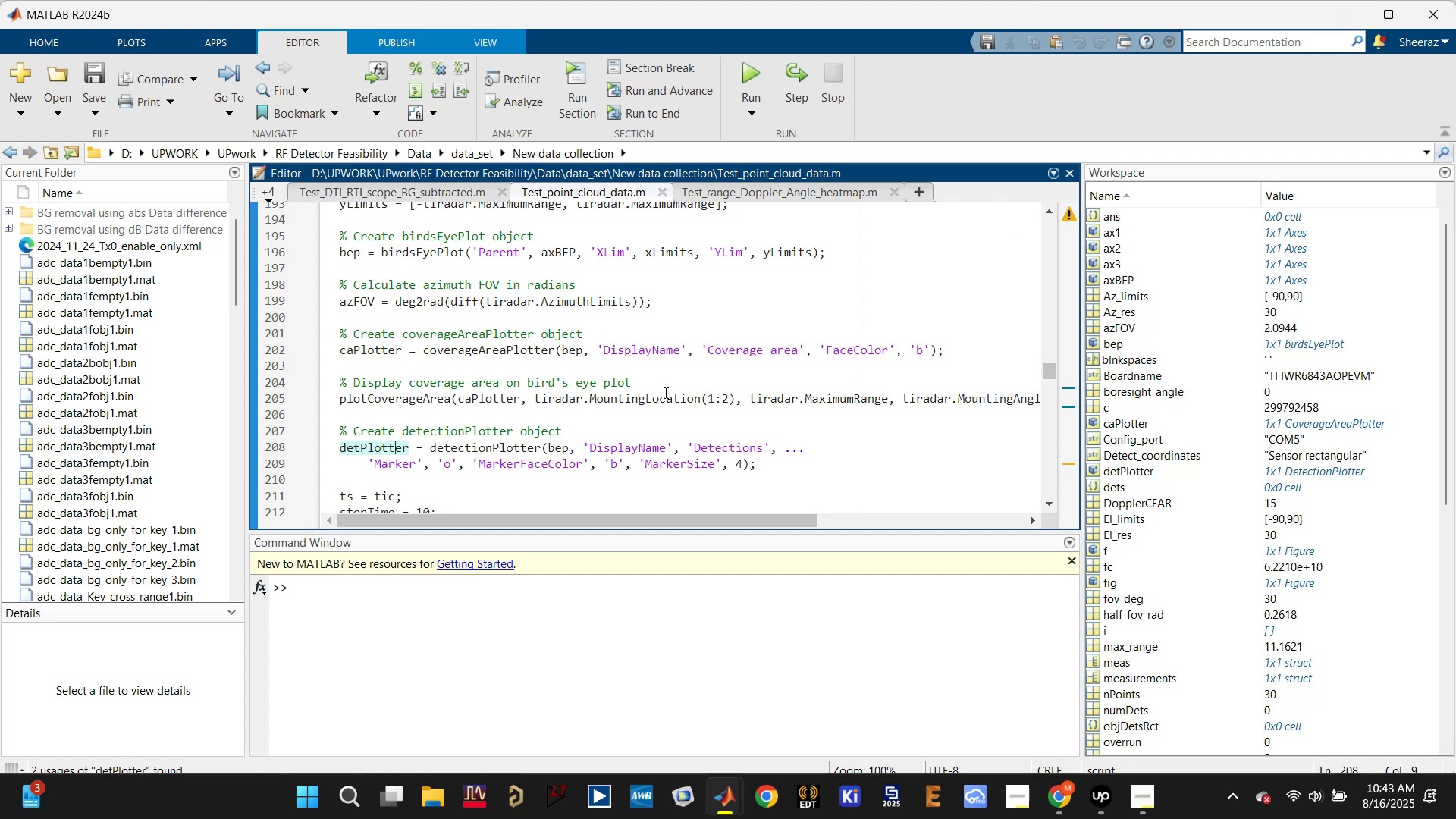 
scroll: coordinate [673, 397], scroll_direction: down, amount: 5.0
 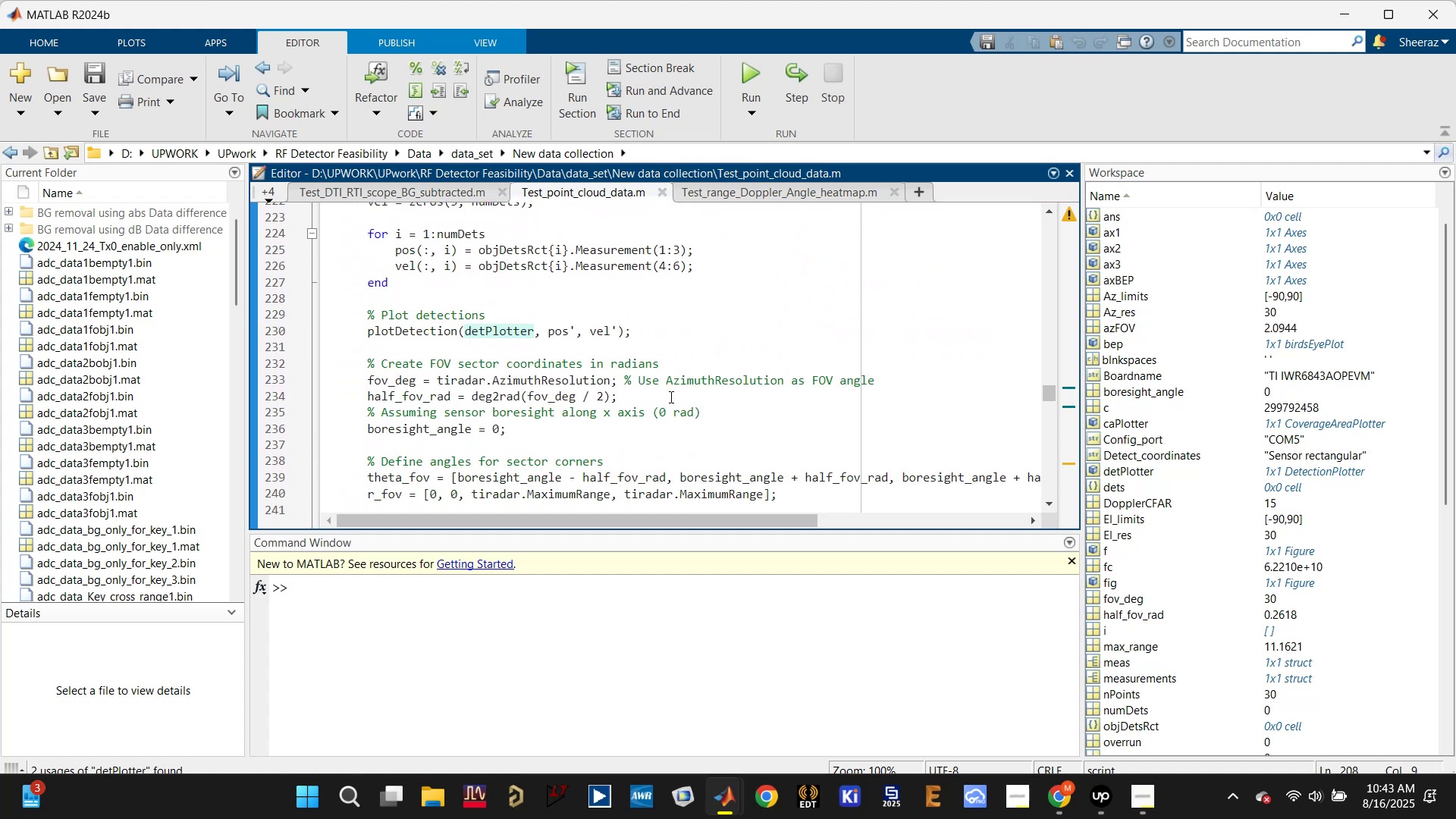 
left_click([595, 384])
 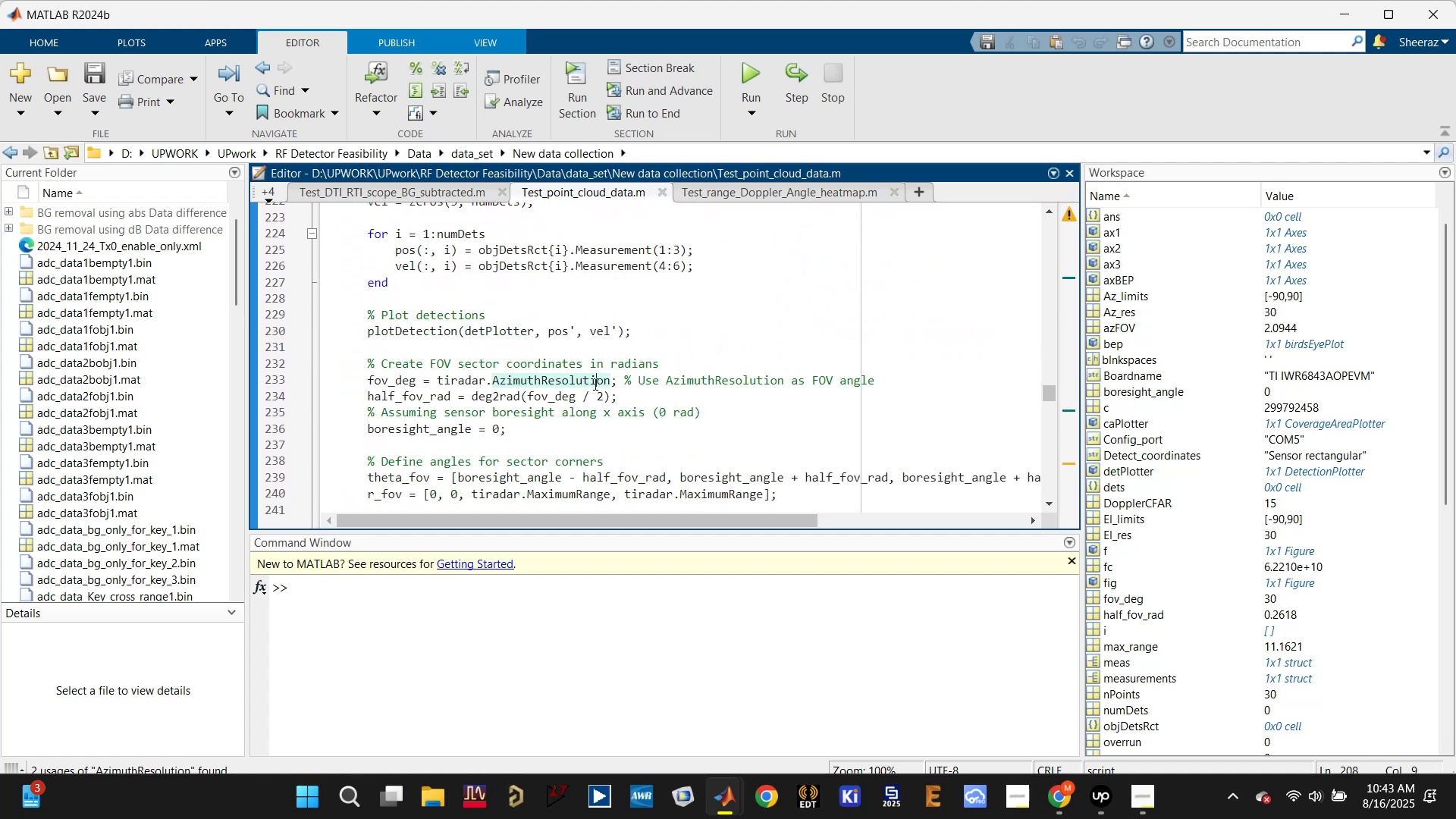 
scroll: coordinate [590, 385], scroll_direction: down, amount: 1.0
 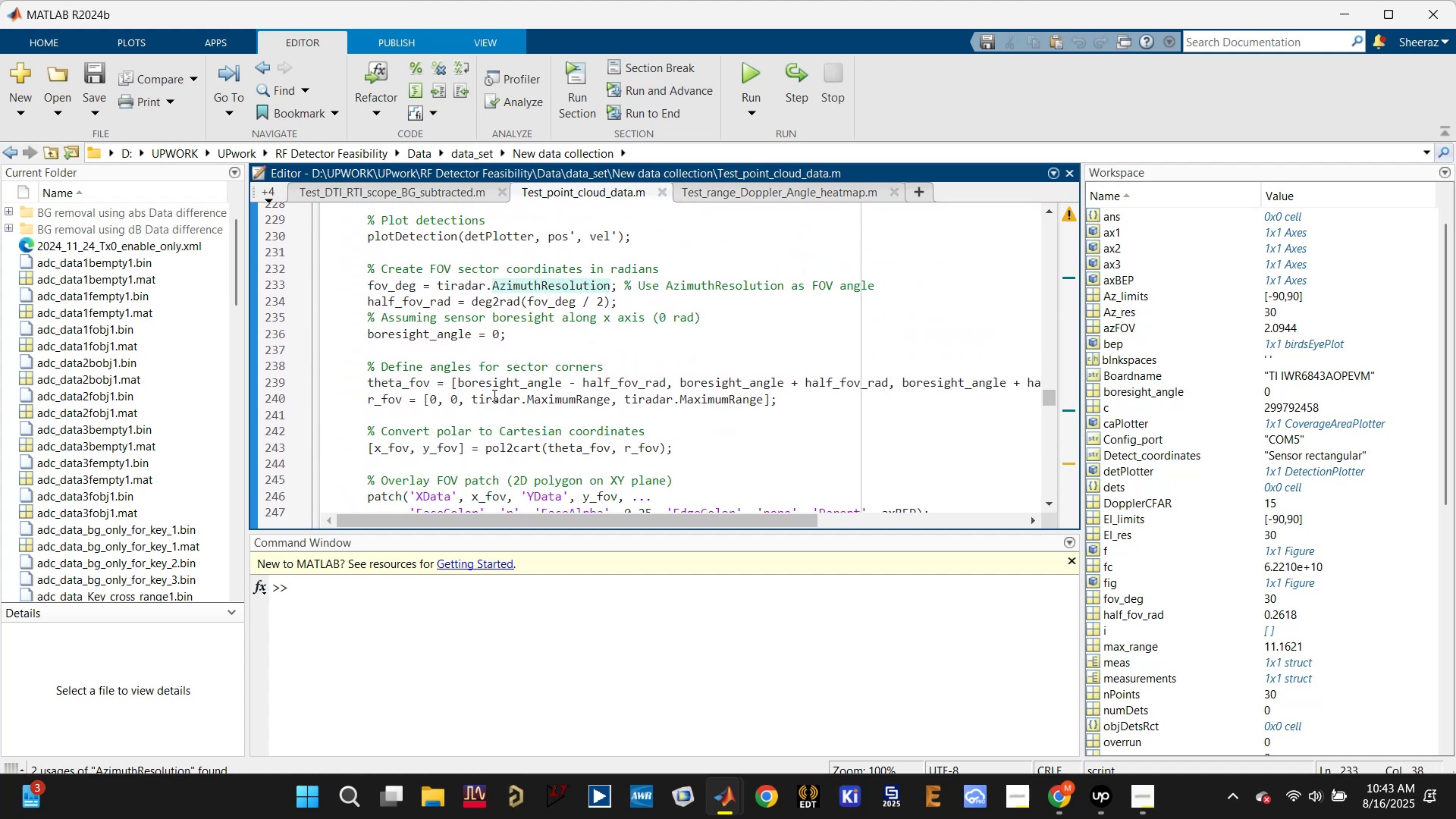 
left_click([598, 403])
 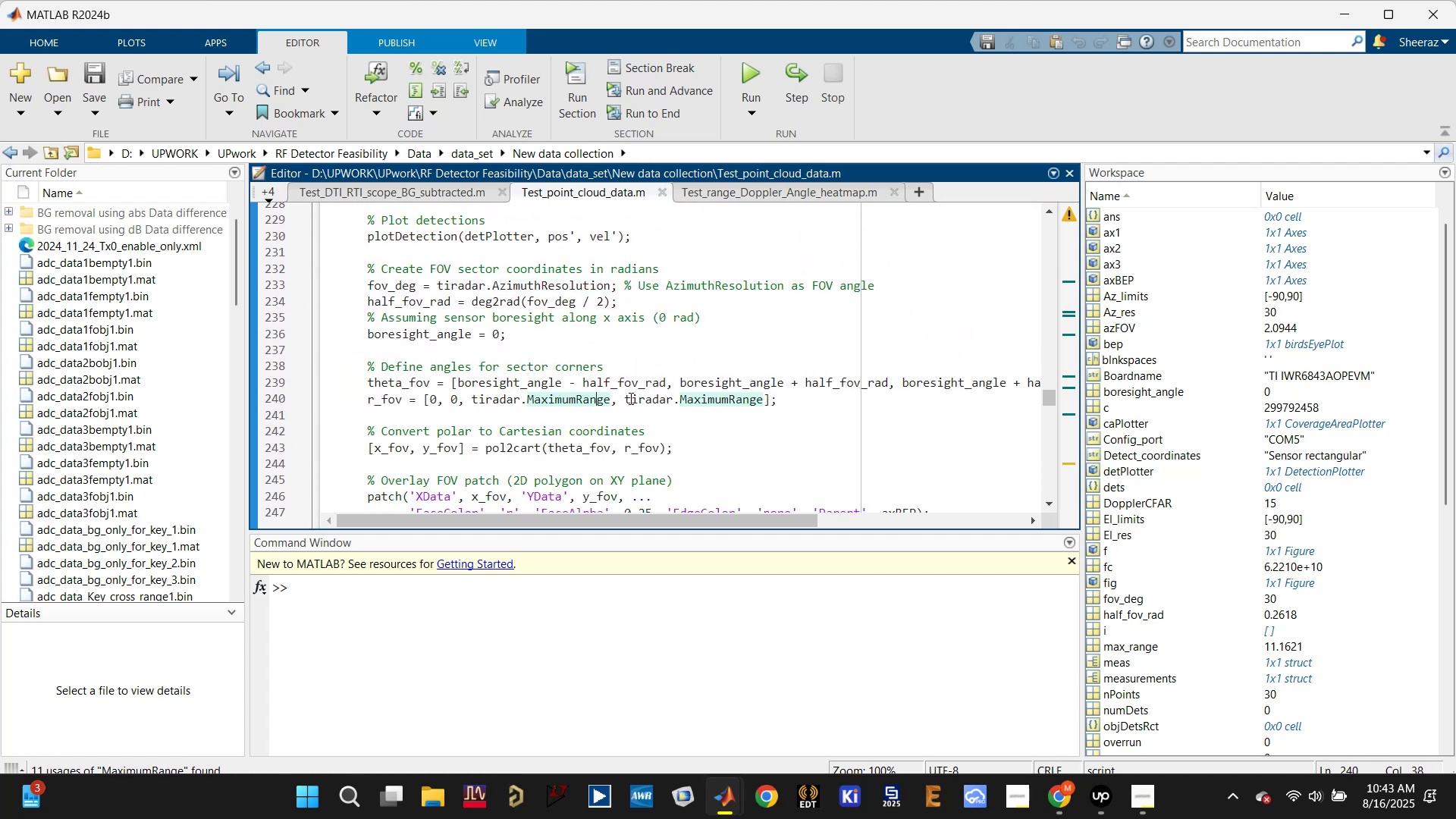 
scroll: coordinate [571, 409], scroll_direction: down, amount: 1.0
 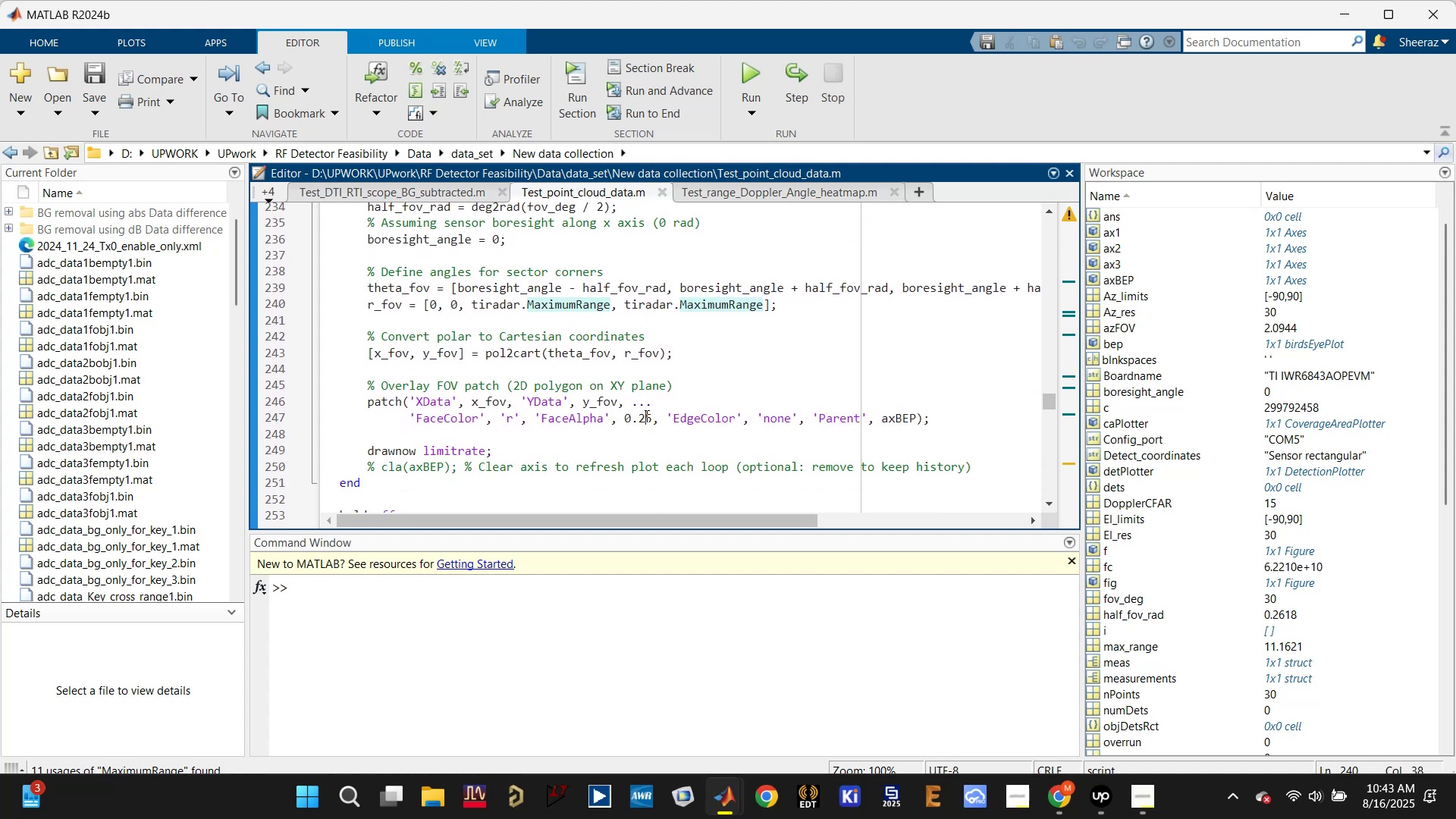 
left_click_drag(start_coordinate=[639, 416], to_coordinate=[651, 416])
 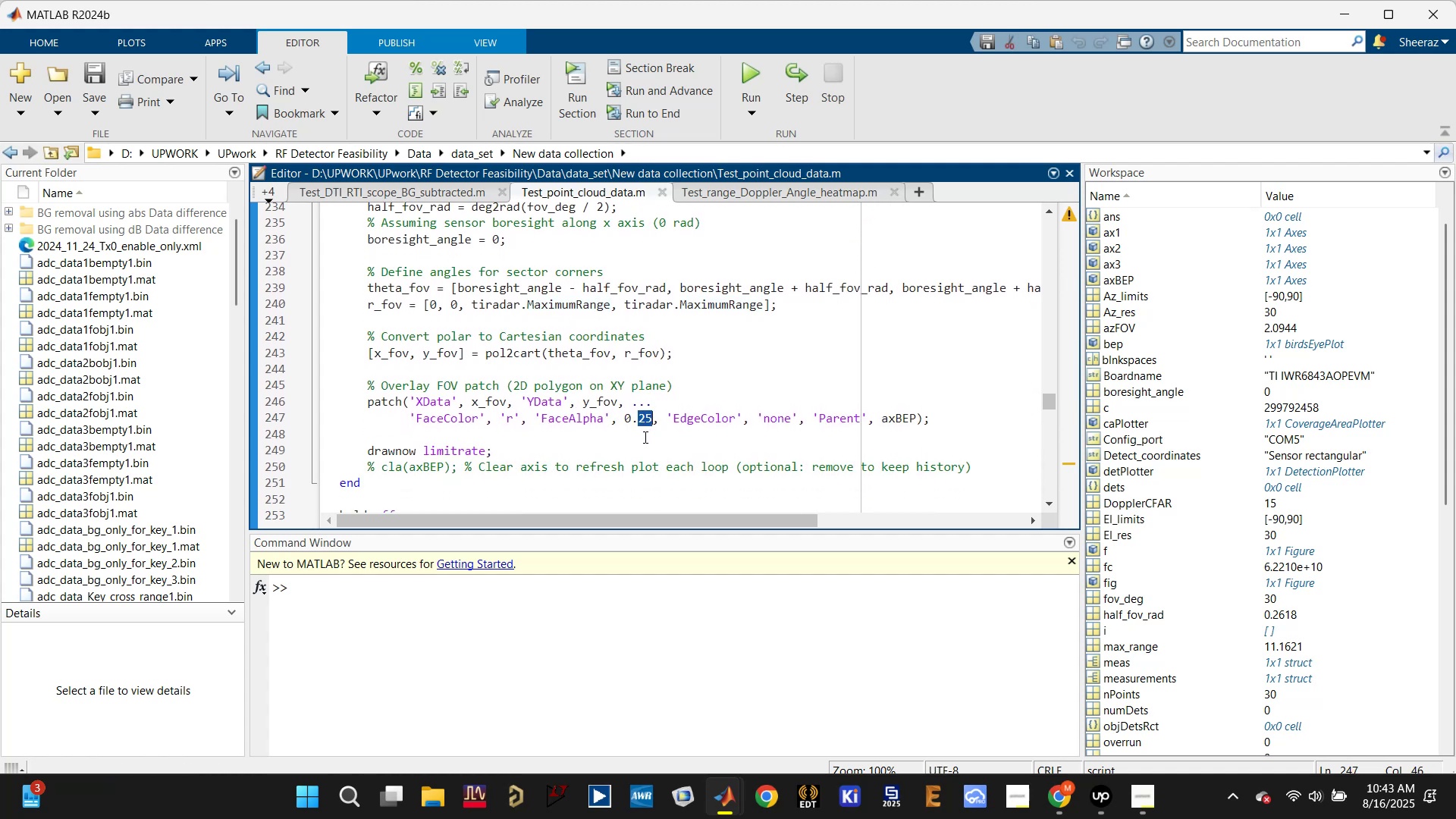 
key(1)
 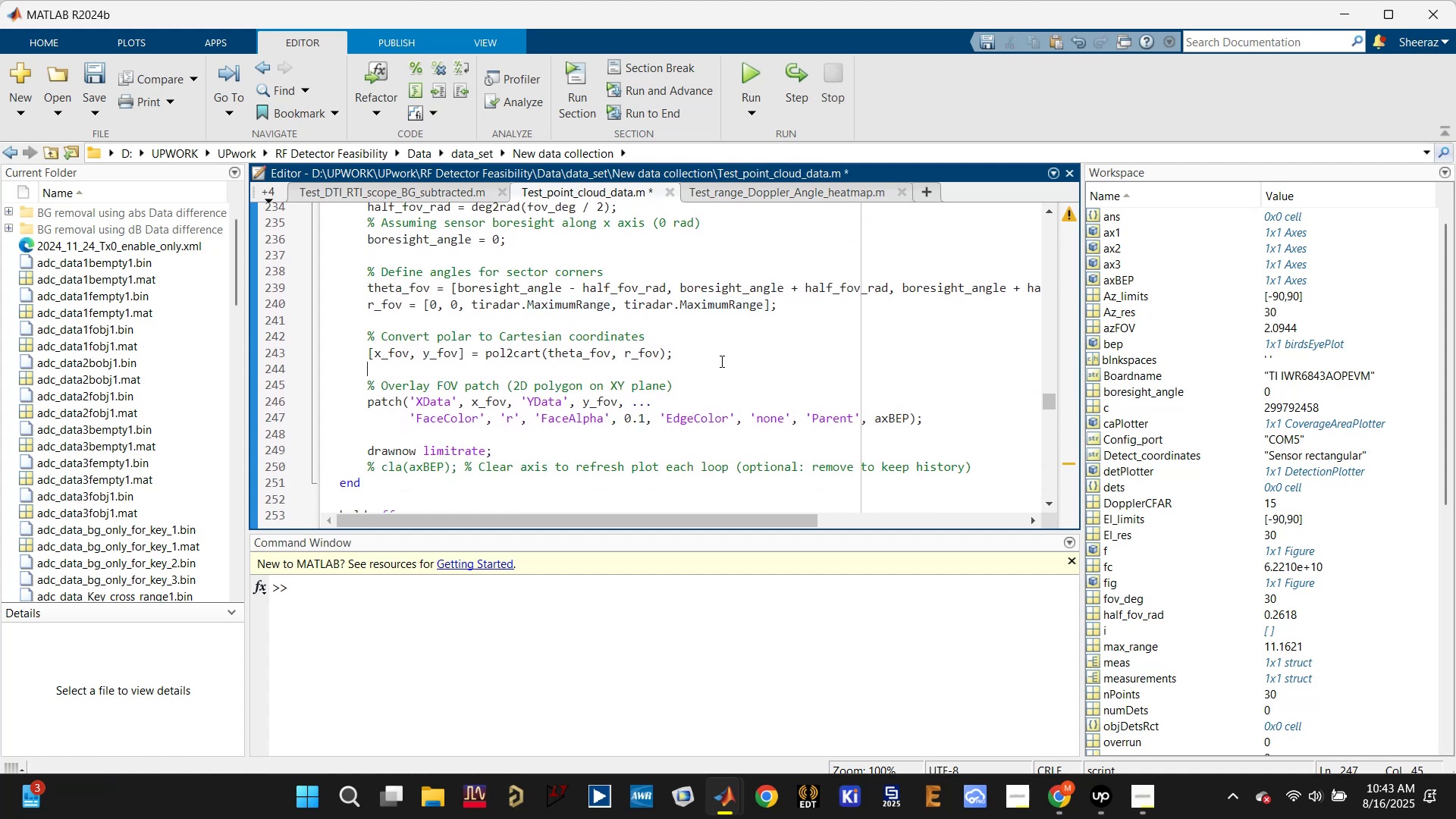 
scroll: coordinate [701, 408], scroll_direction: down, amount: 1.0
 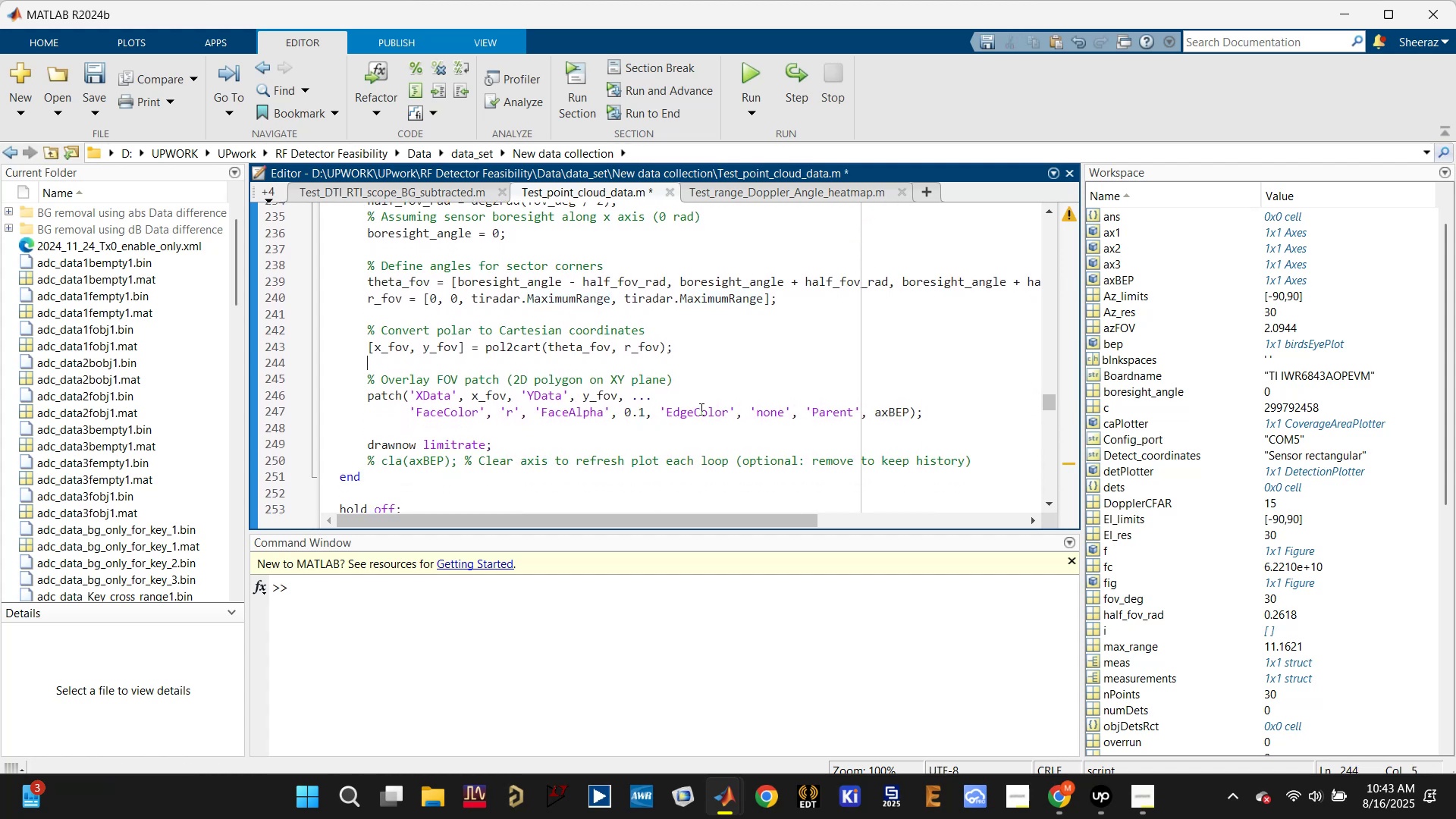 
key(Control+S)
 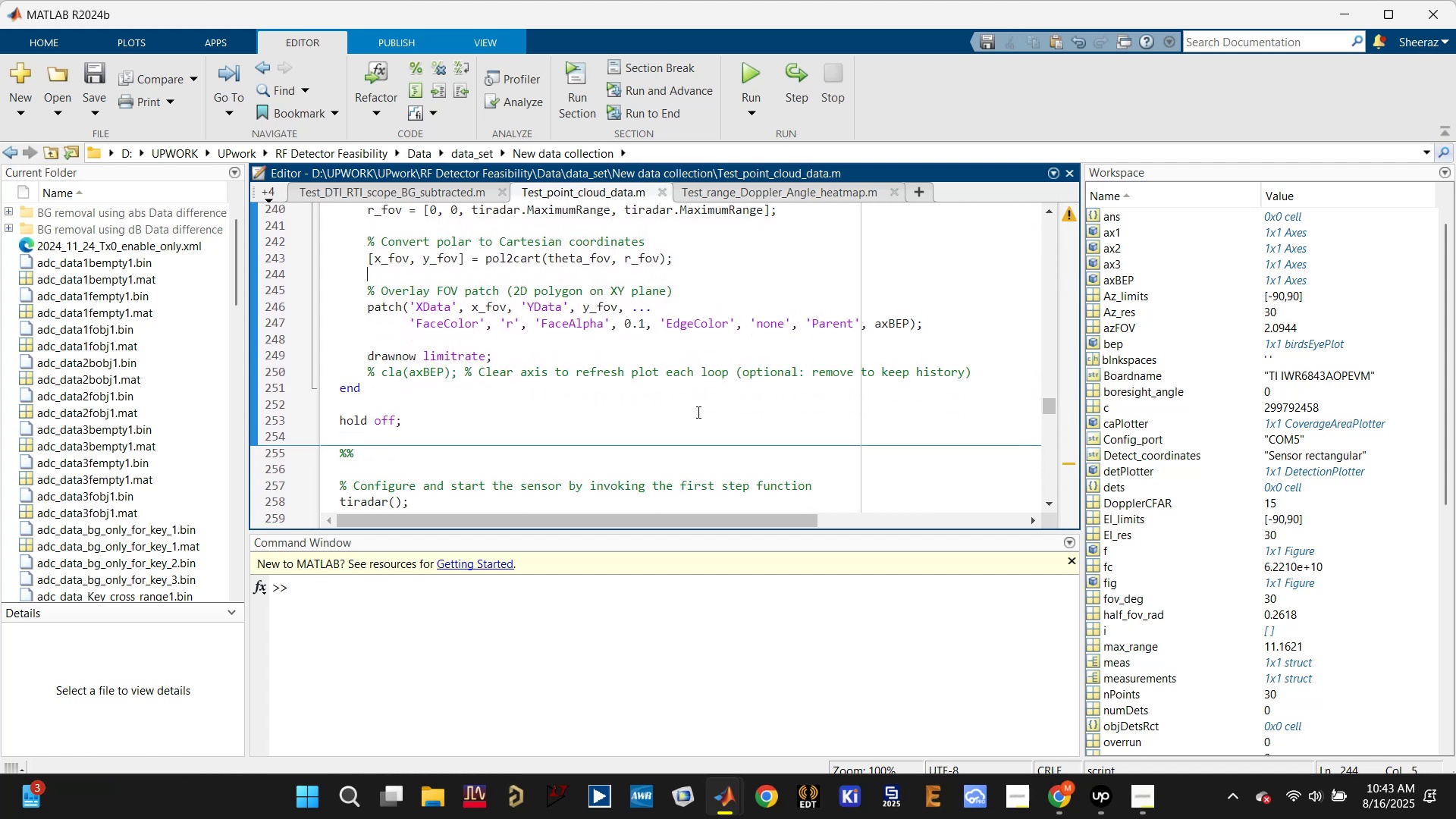 
scroll: coordinate [696, 413], scroll_direction: down, amount: 2.0
 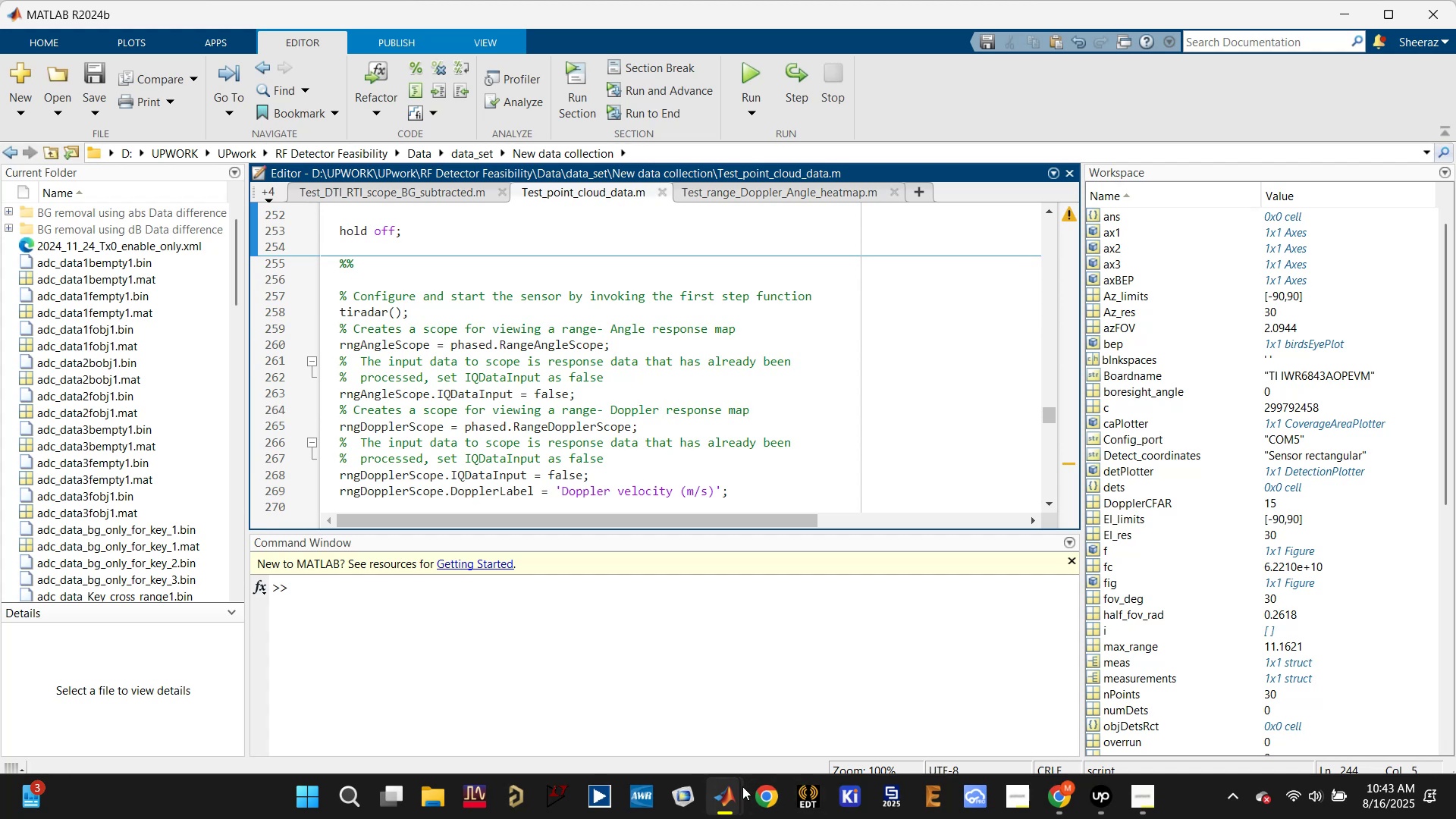 
left_click([836, 679])
 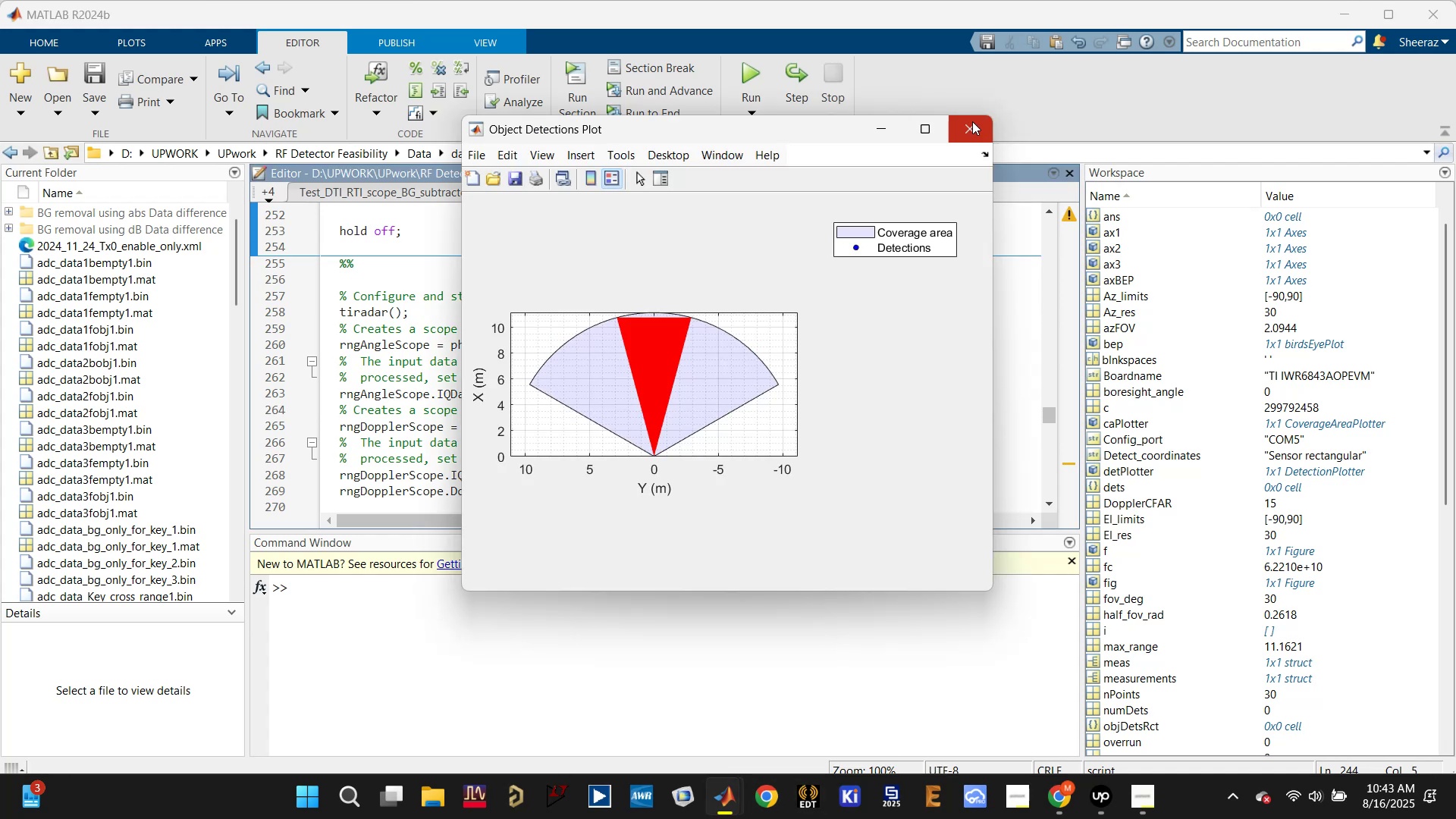 
left_click([965, 136])
 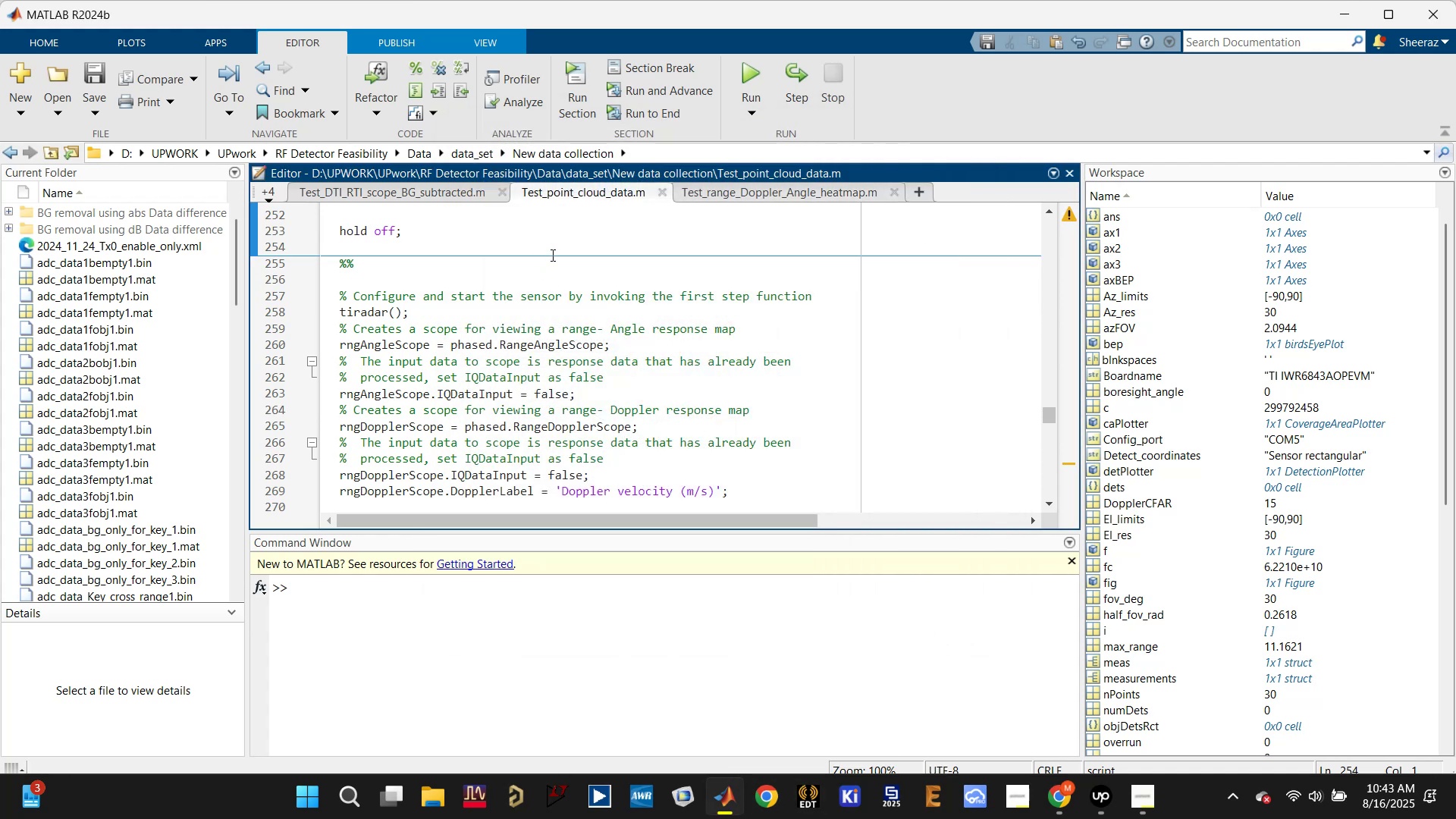 
left_click([470, 316])
 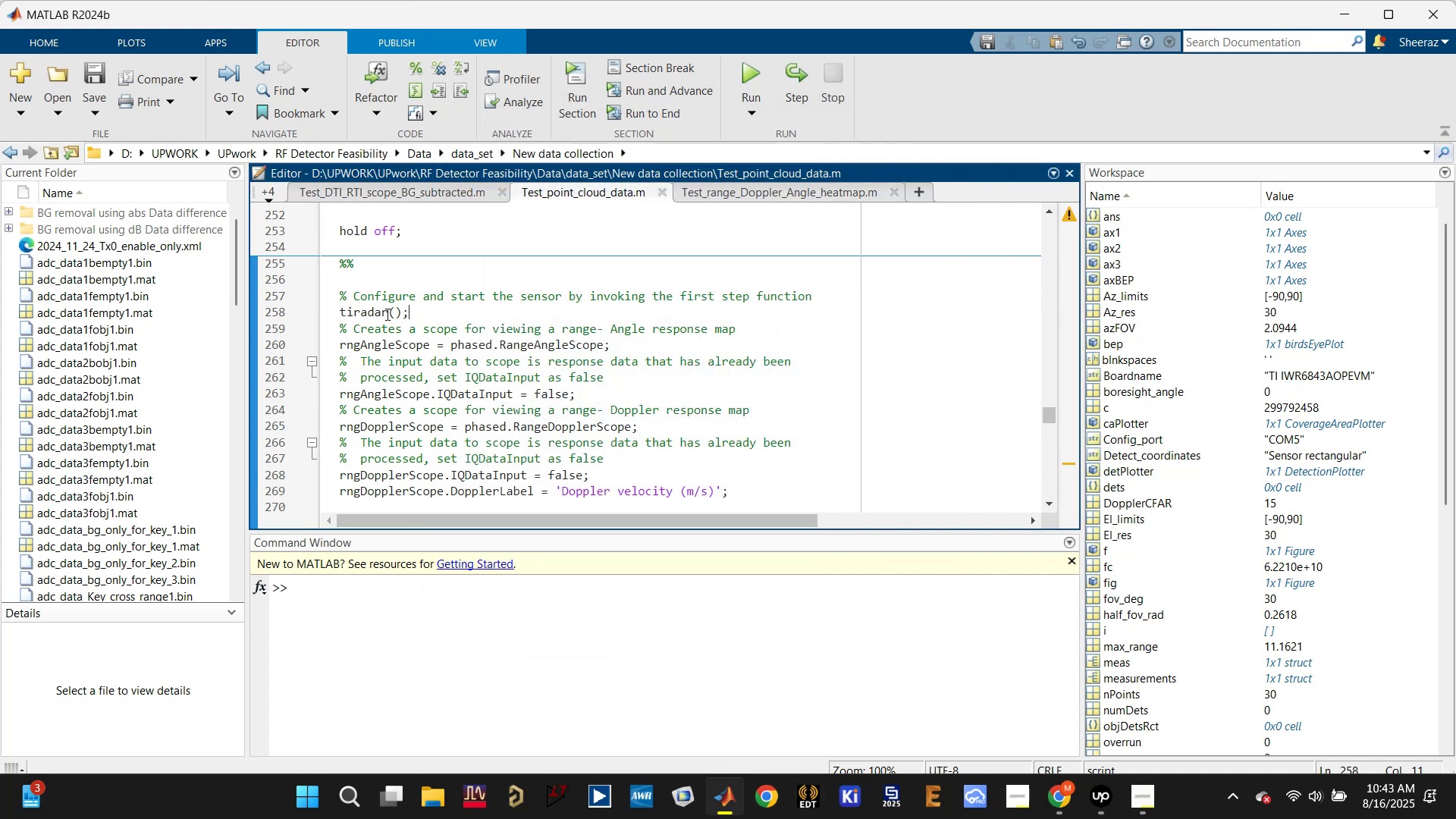 
left_click([356, 315])
 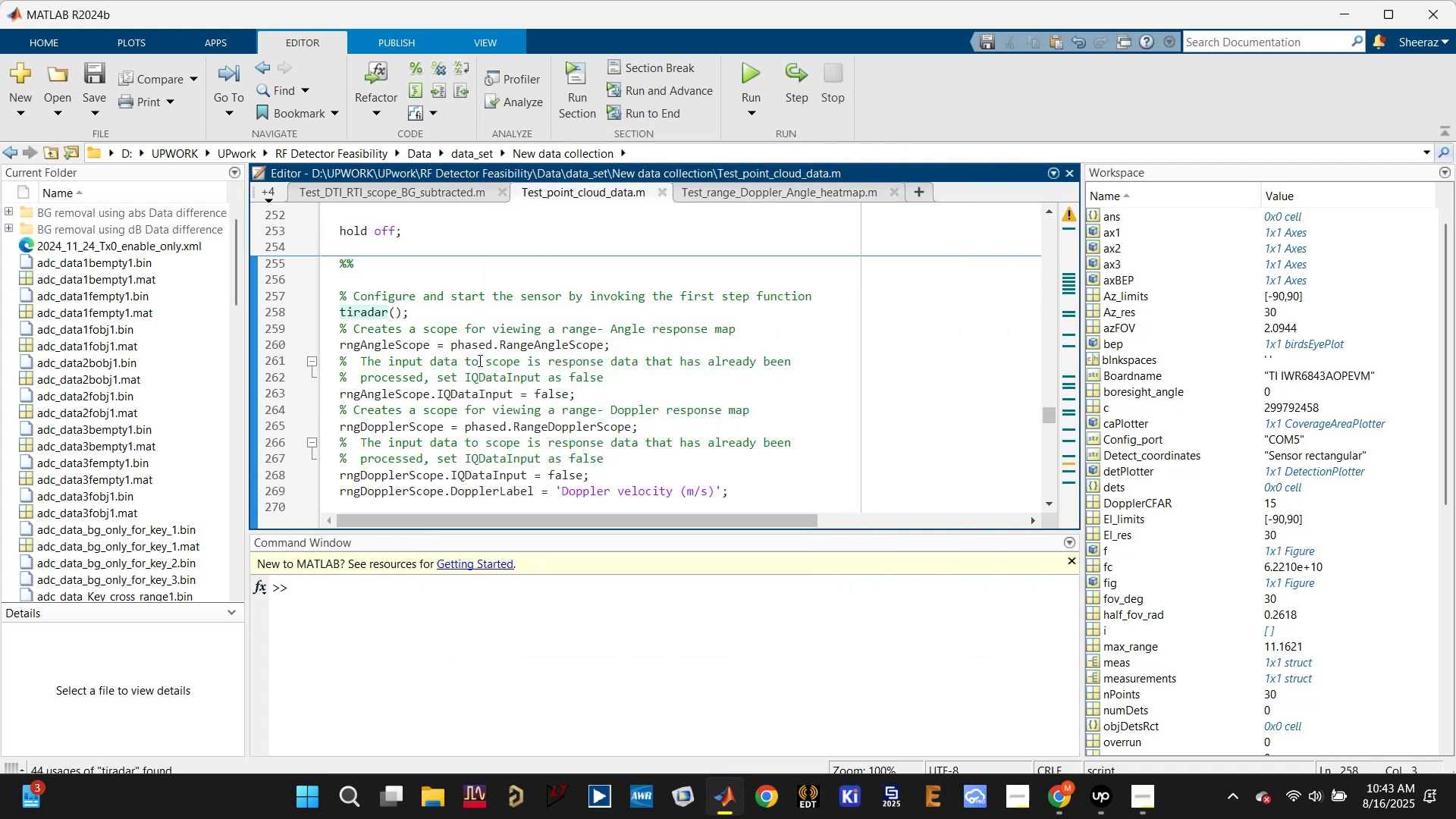 
left_click([529, 343])
 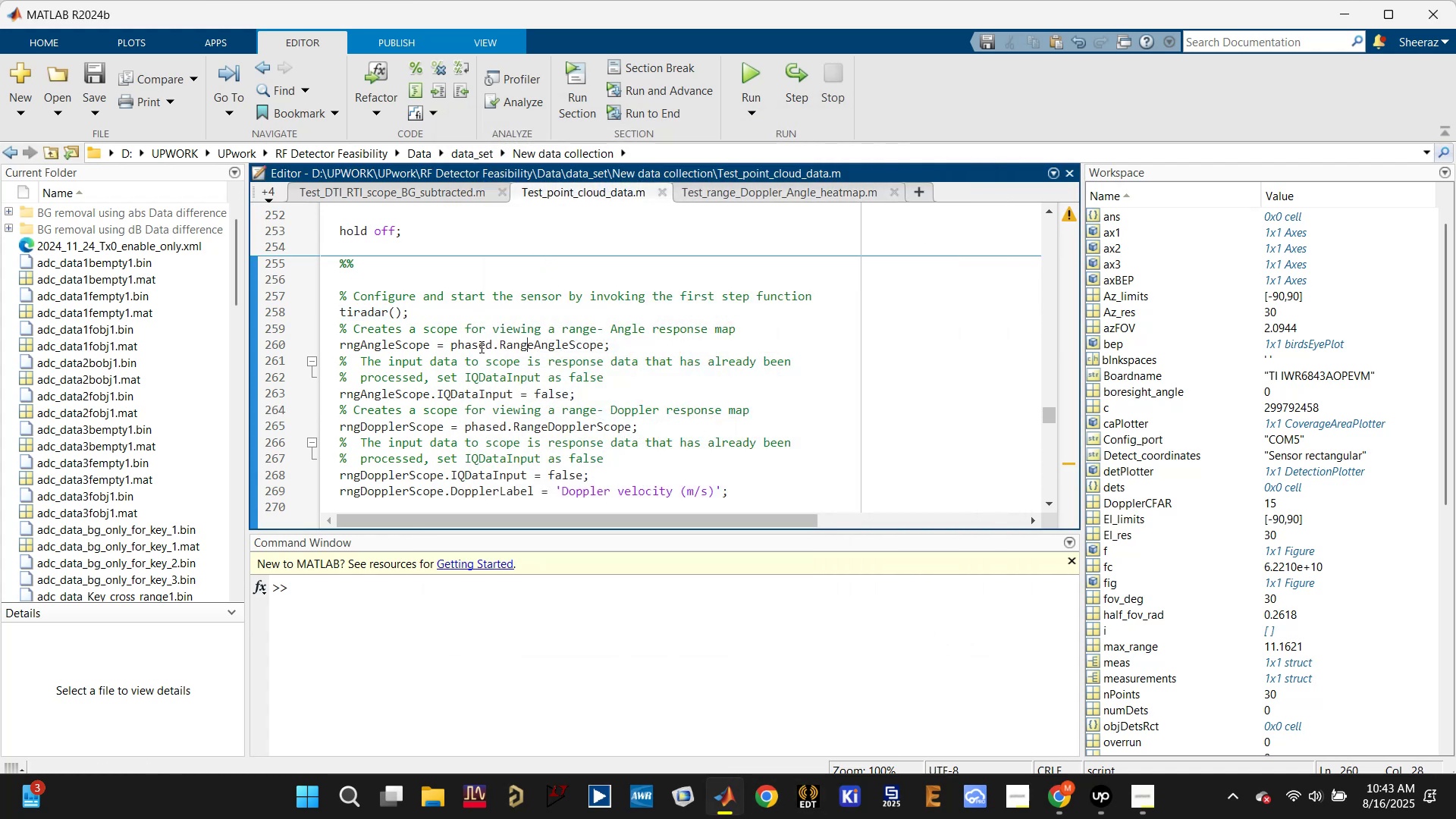 
double_click([479, 347])
 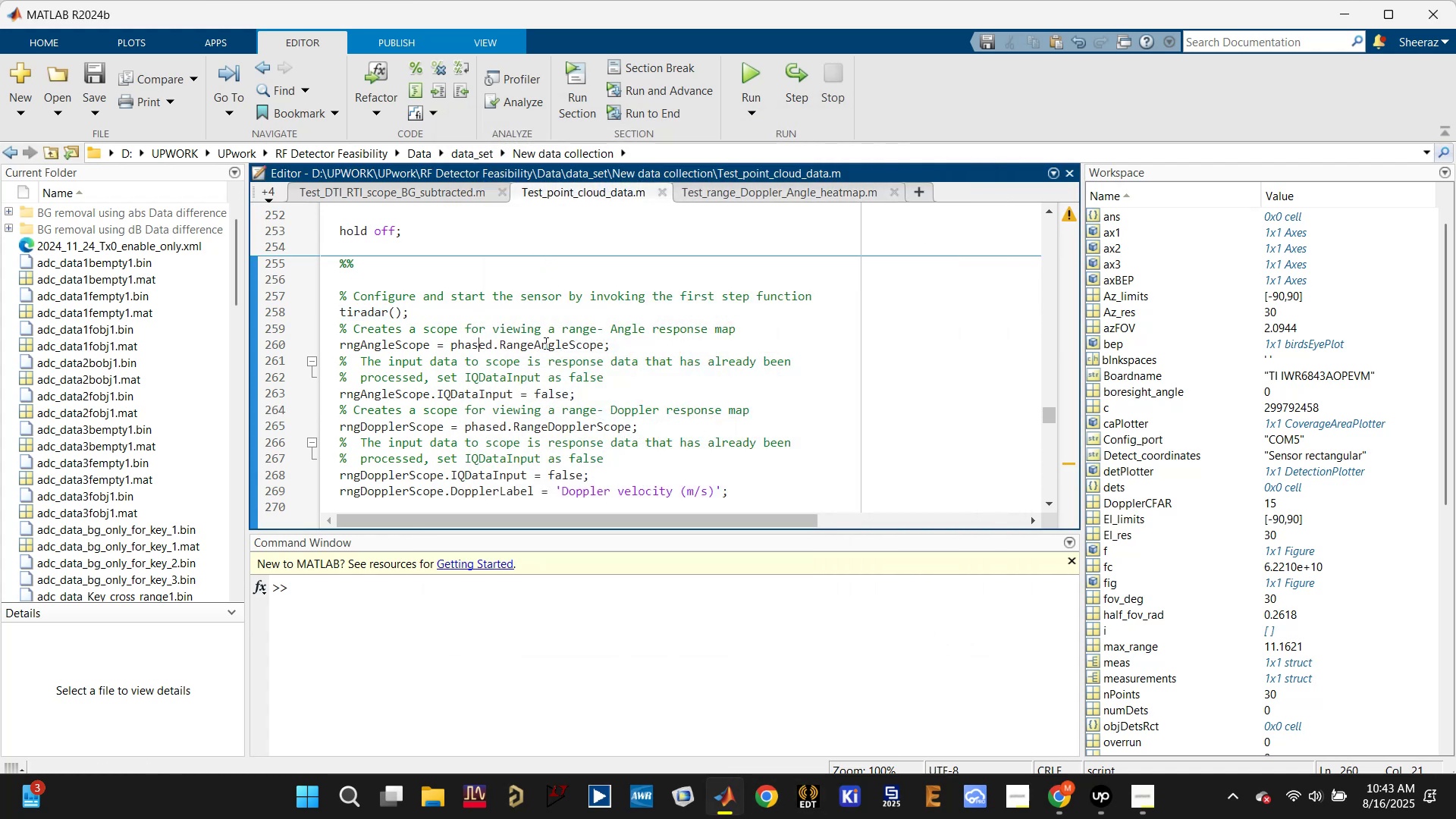 
triple_click([557, 341])
 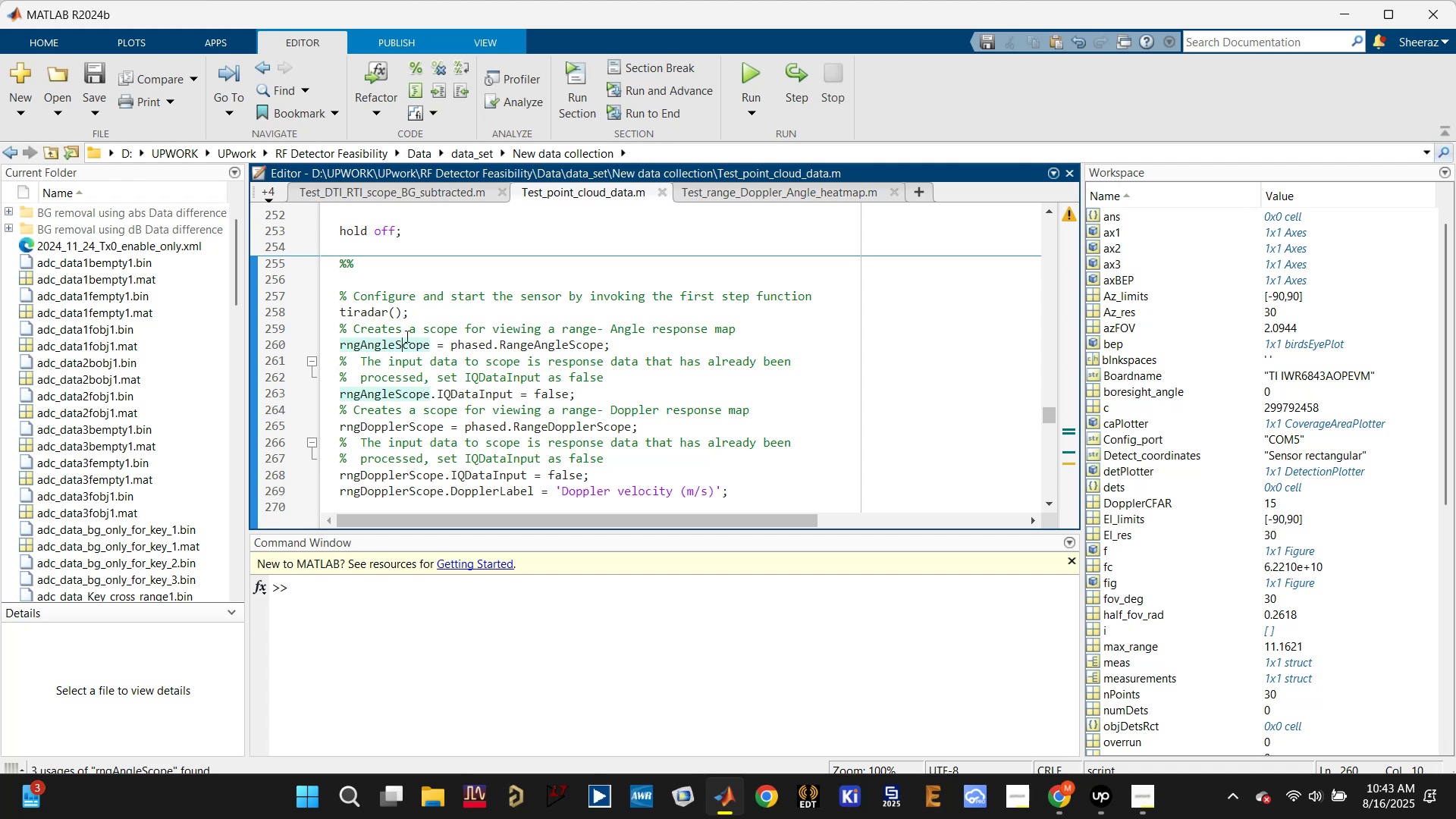 
left_click([430, 247])
 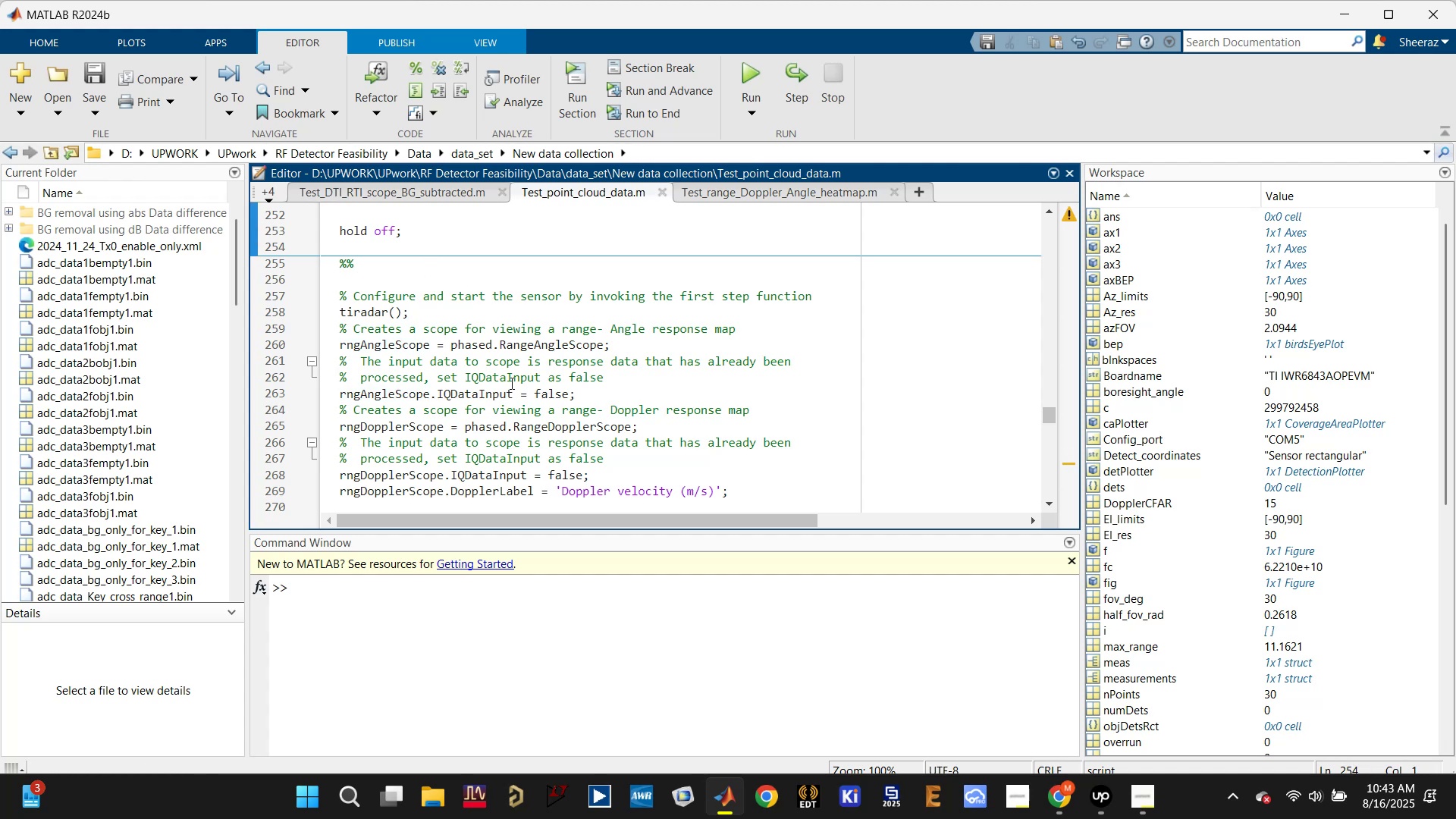 
left_click([499, 397])
 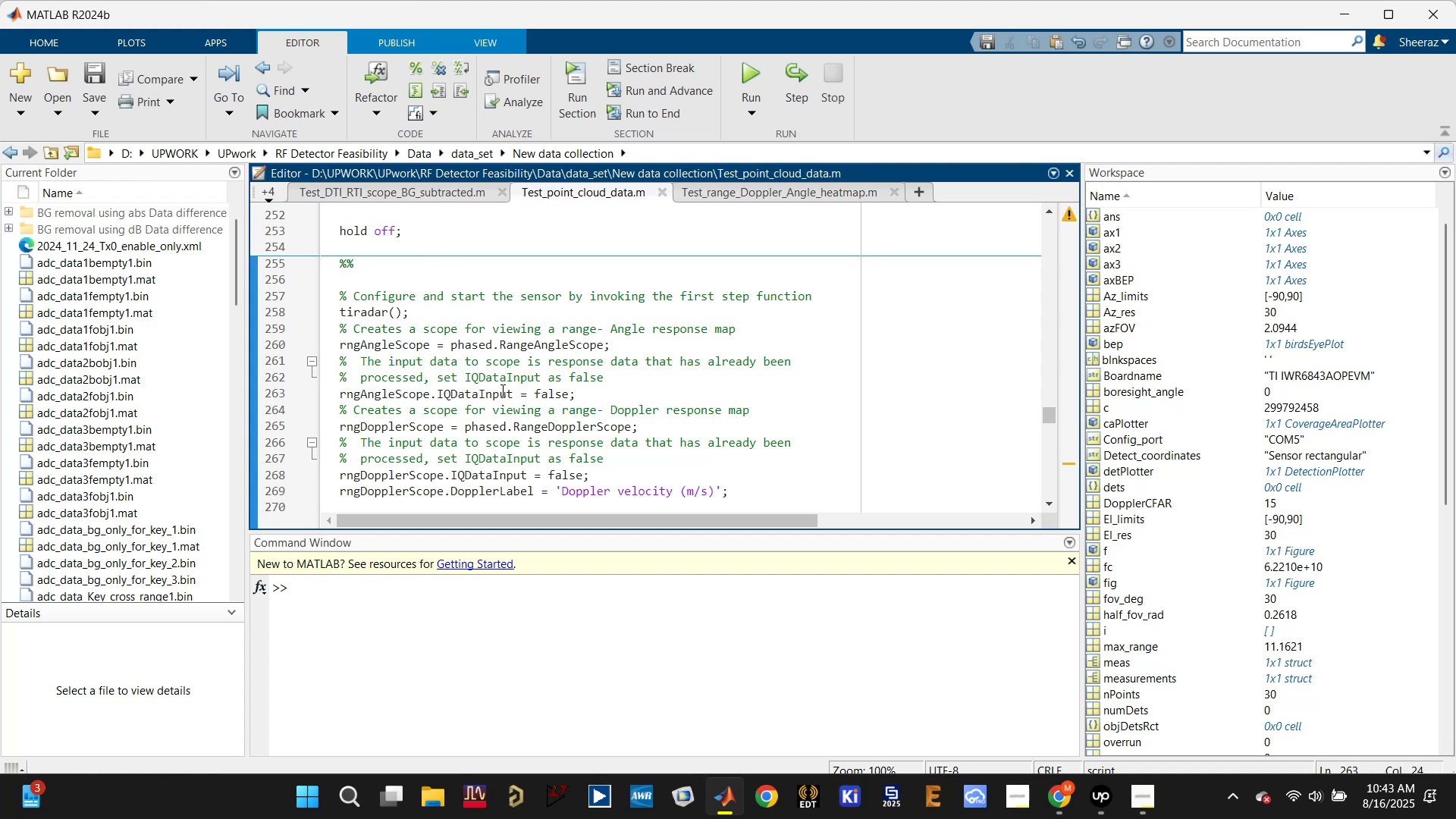 
left_click([534, 388])
 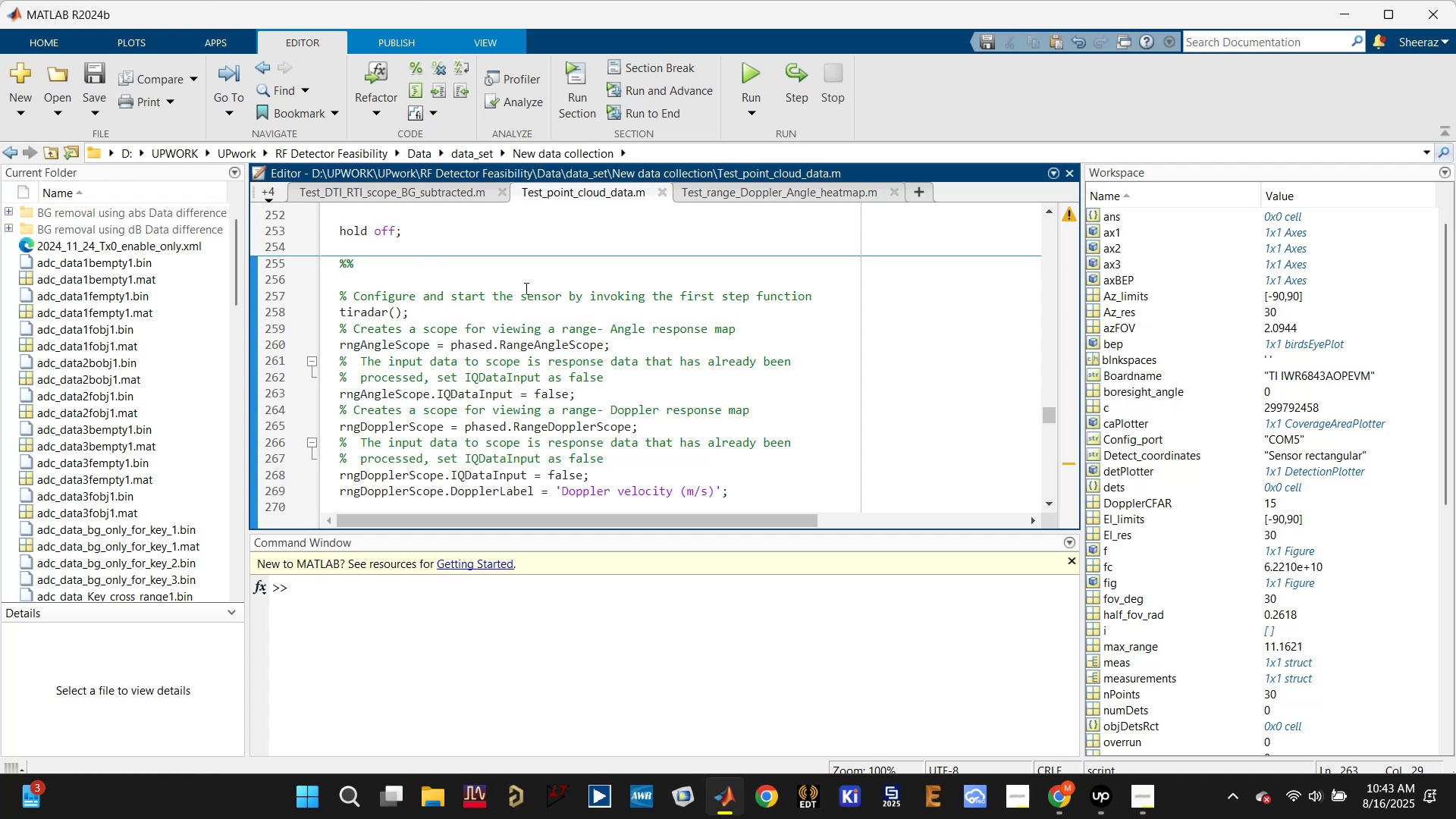 
left_click([510, 262])
 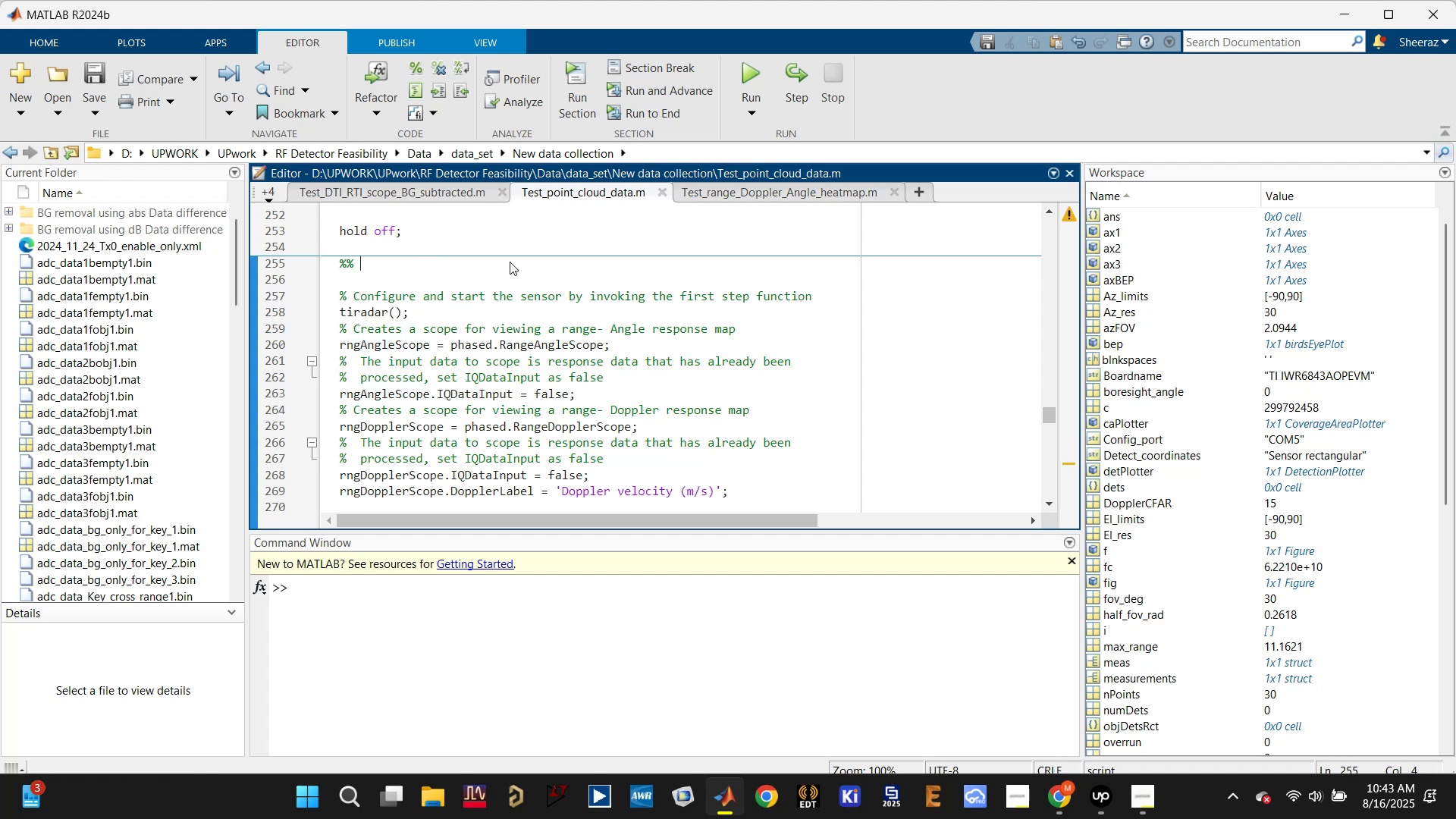 
key(Shift+R)
 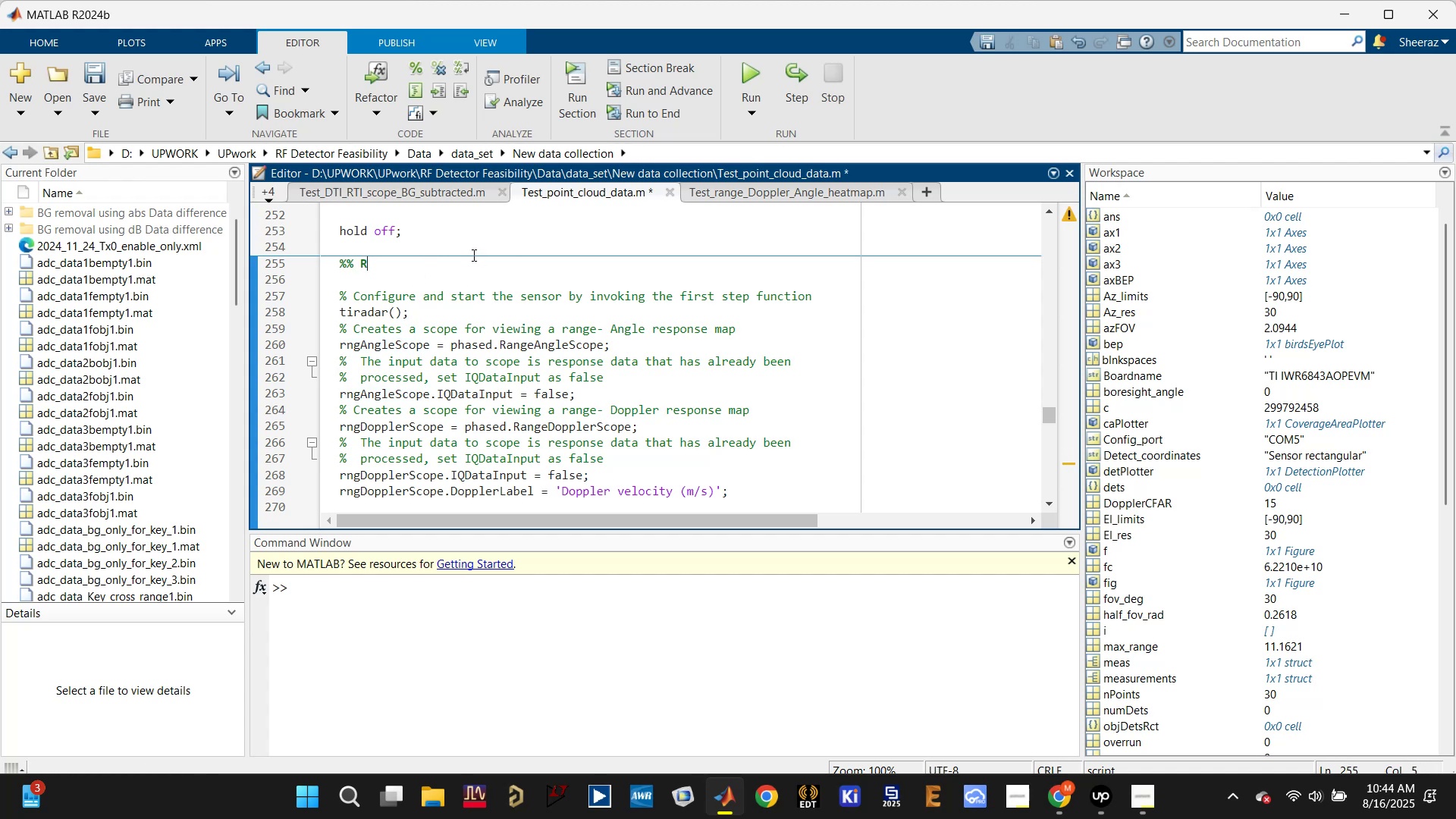 
key(Backspace)
 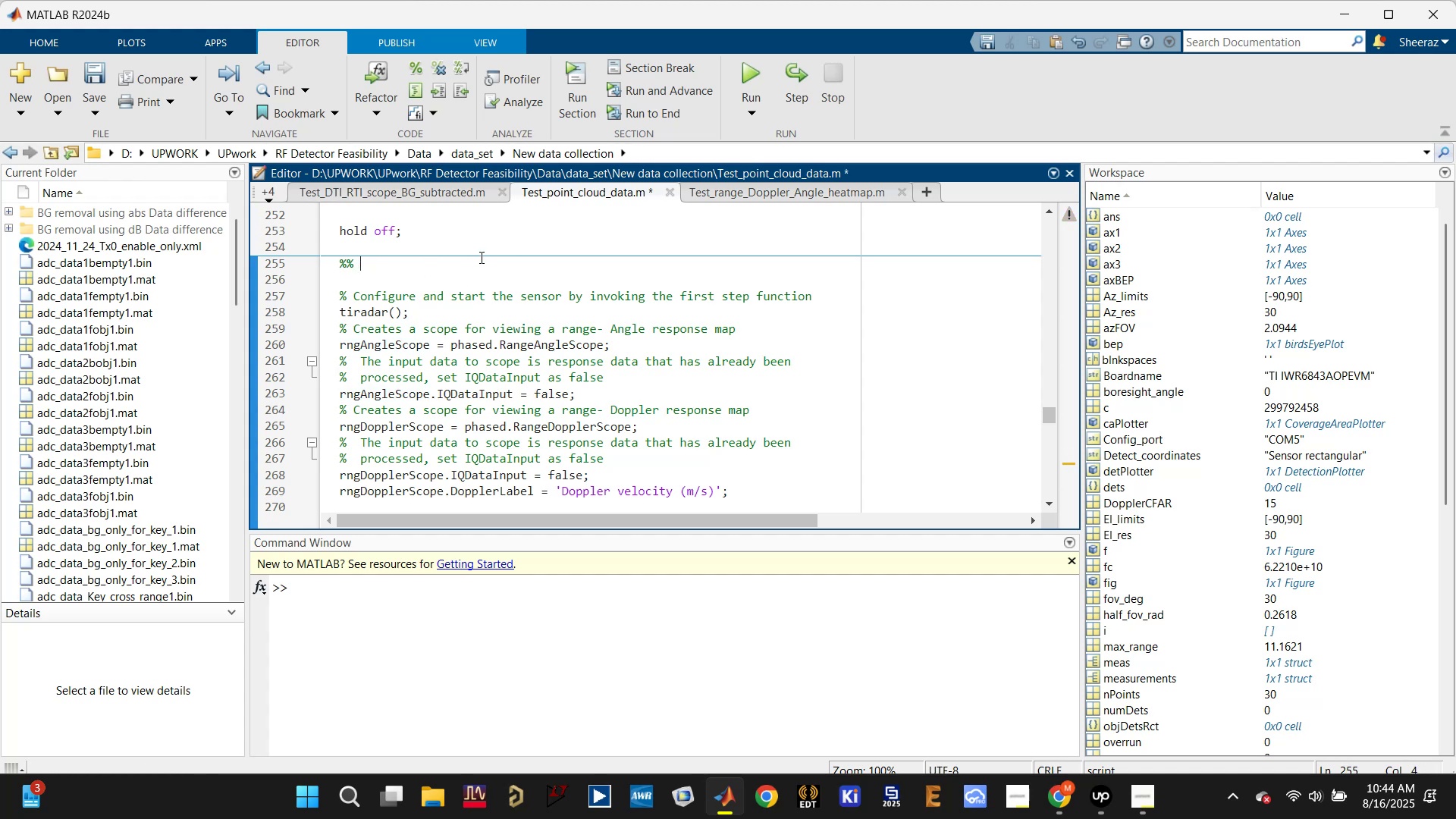 
left_click([494, 249])
 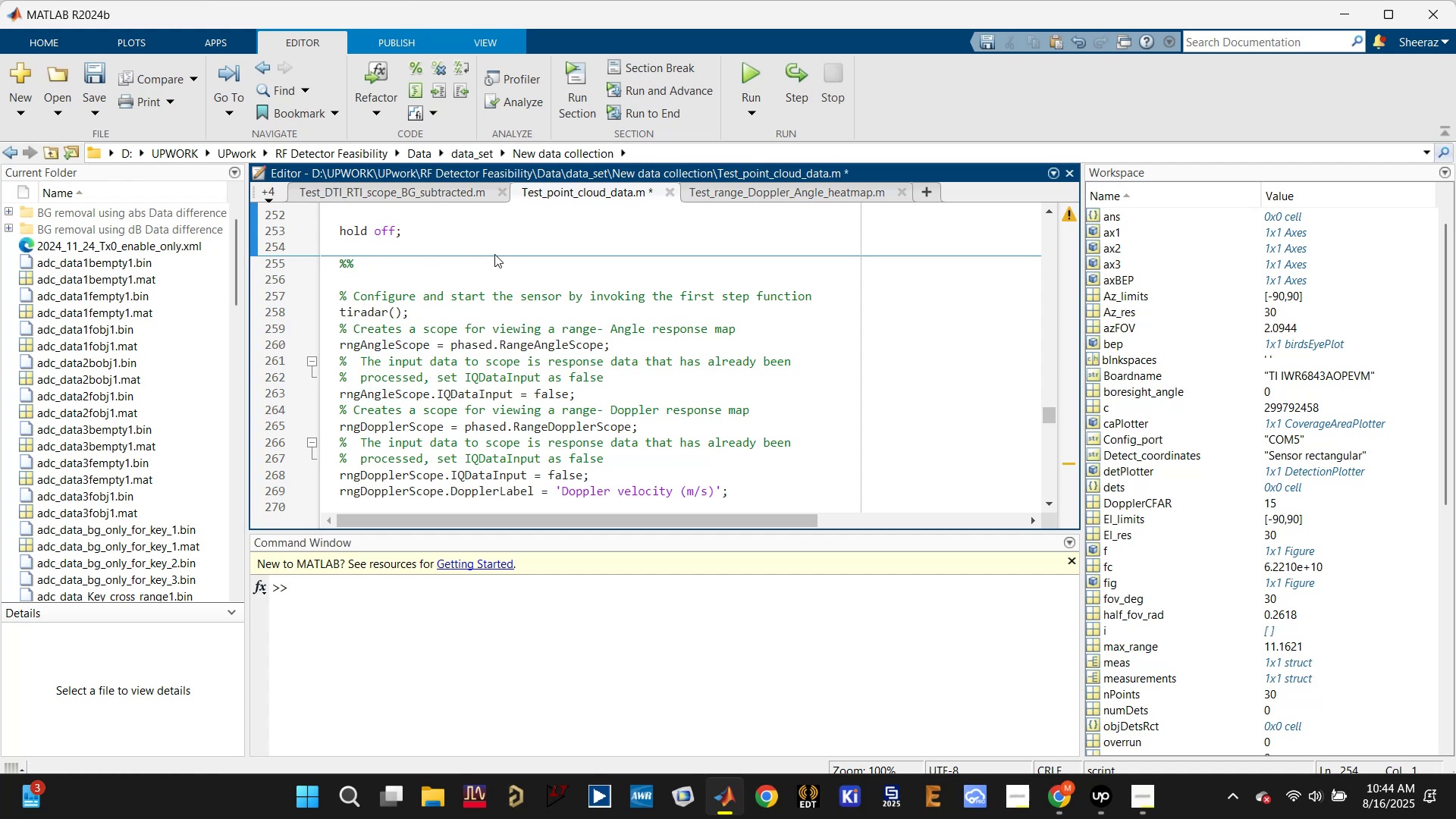 
key(Enter)
 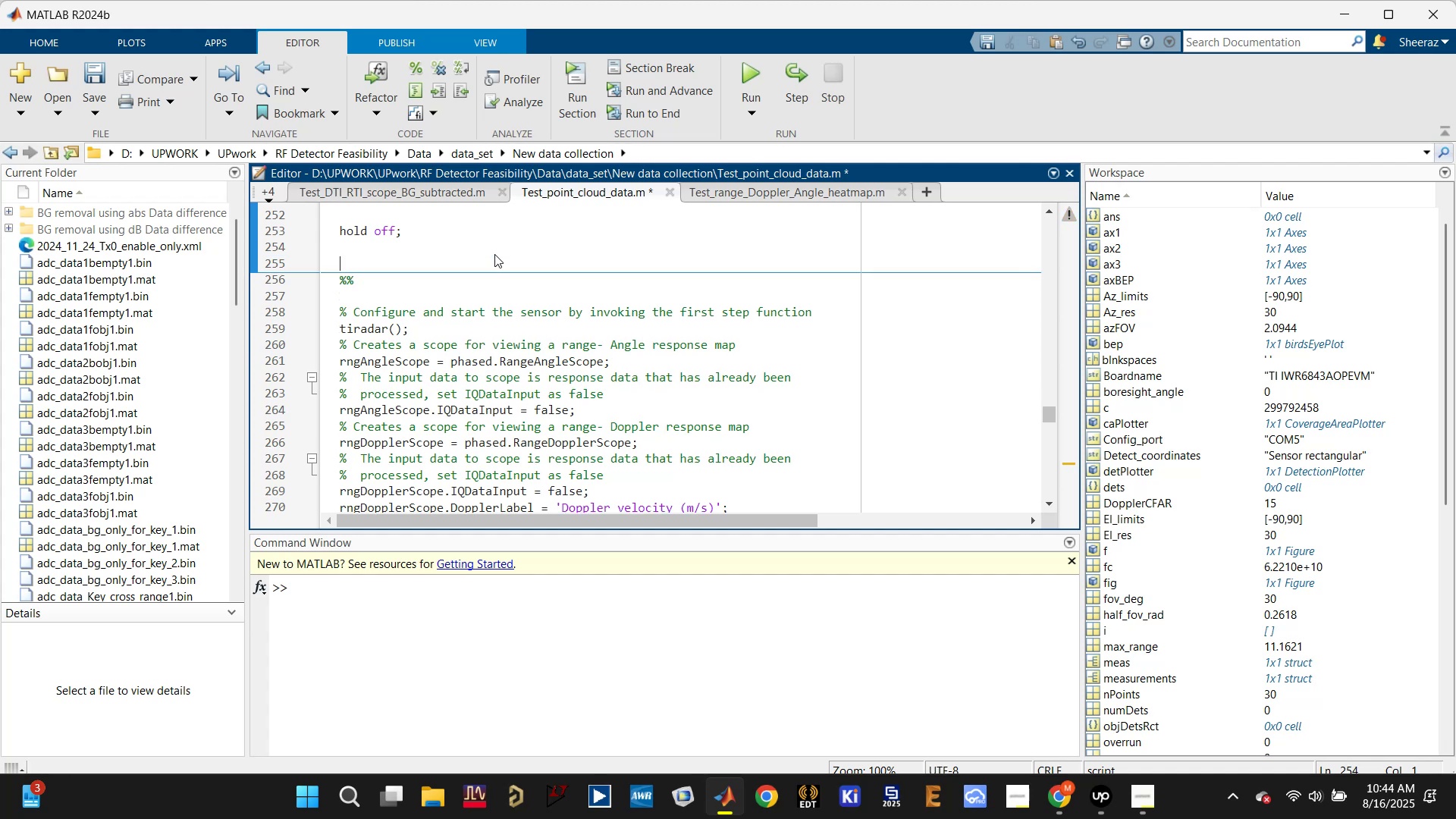 
key(Enter)
 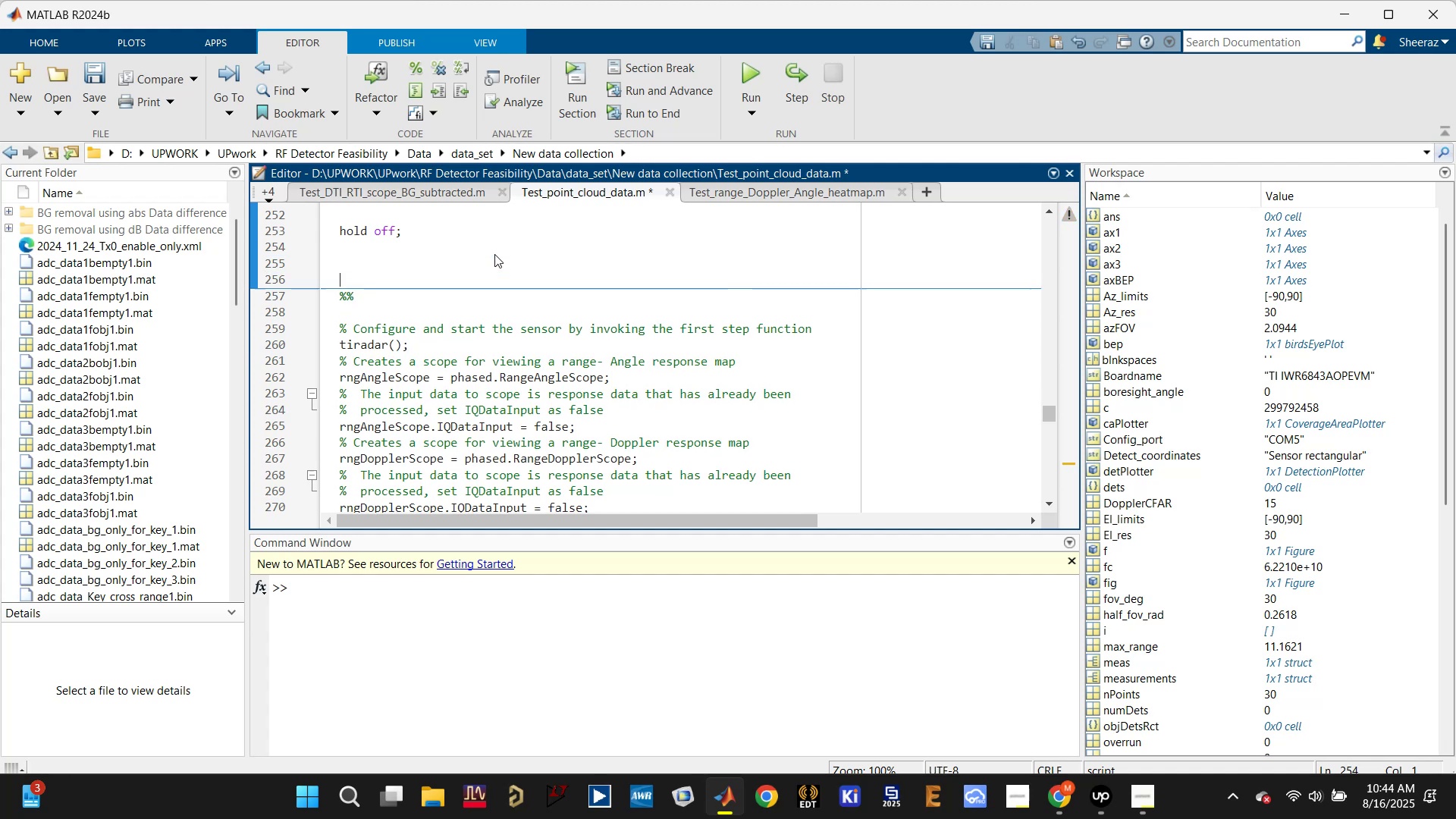 
type(return)
 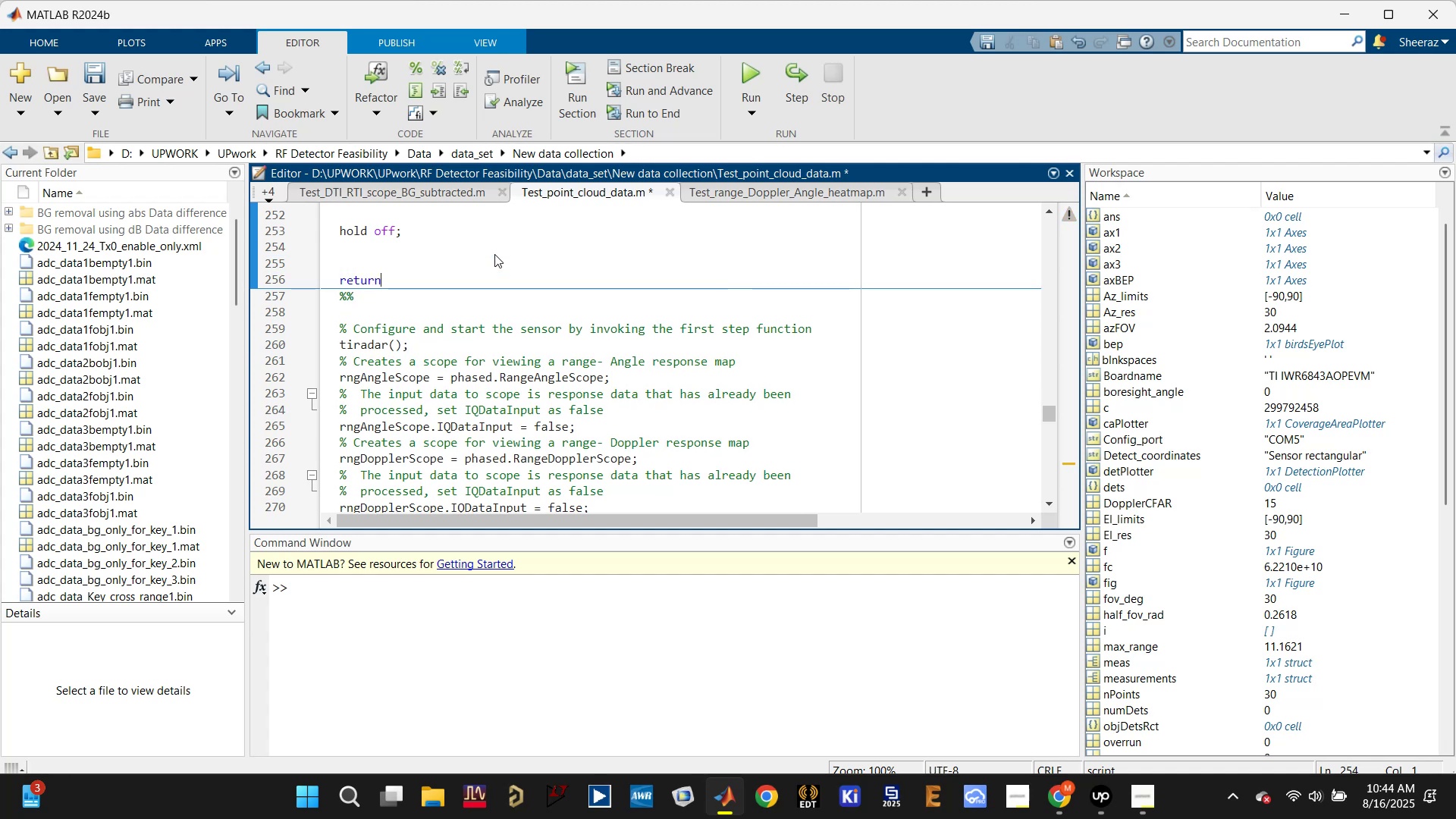 
key(Control+S)
 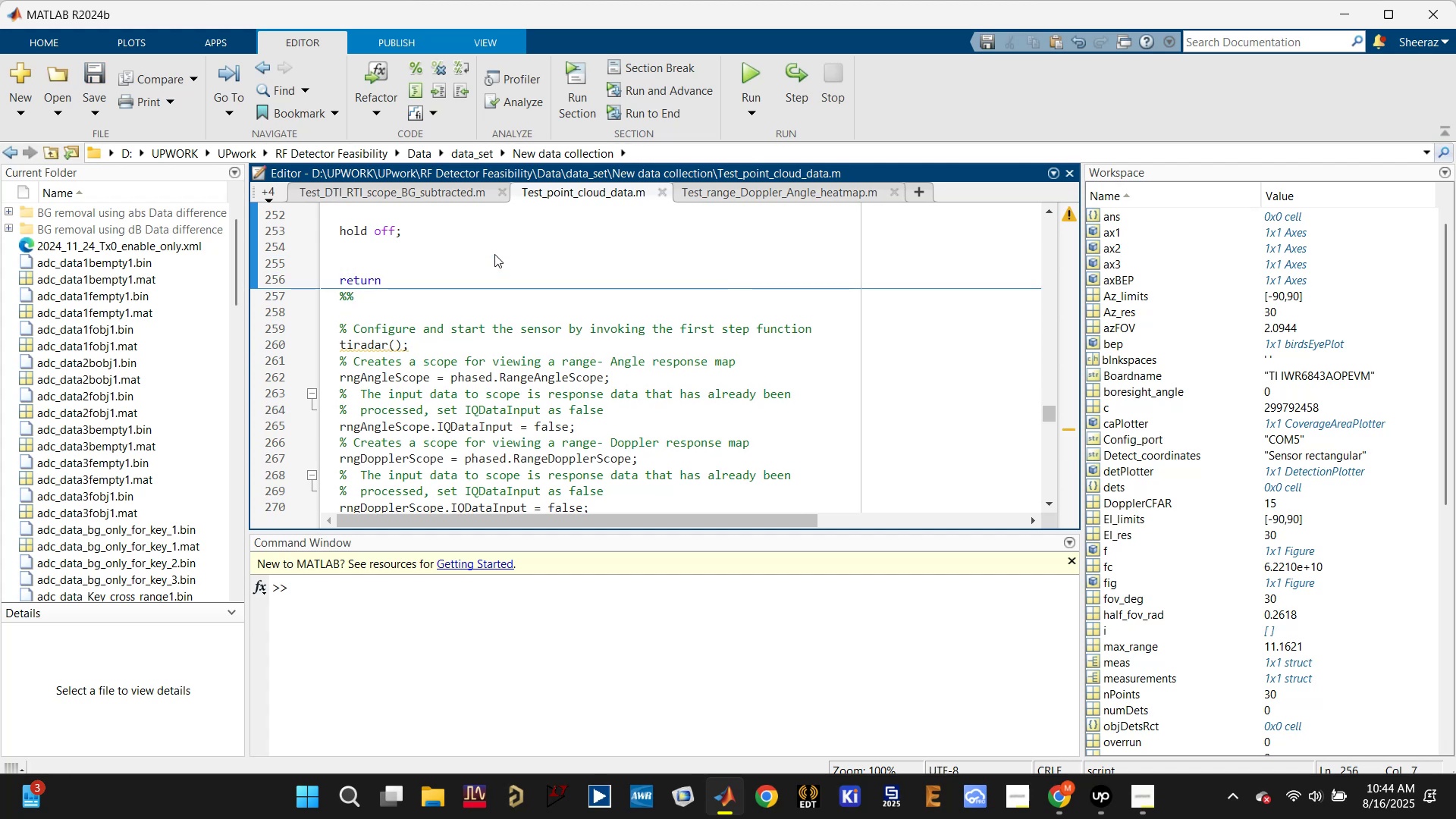 
scroll: coordinate [697, 292], scroll_direction: up, amount: 55.0
 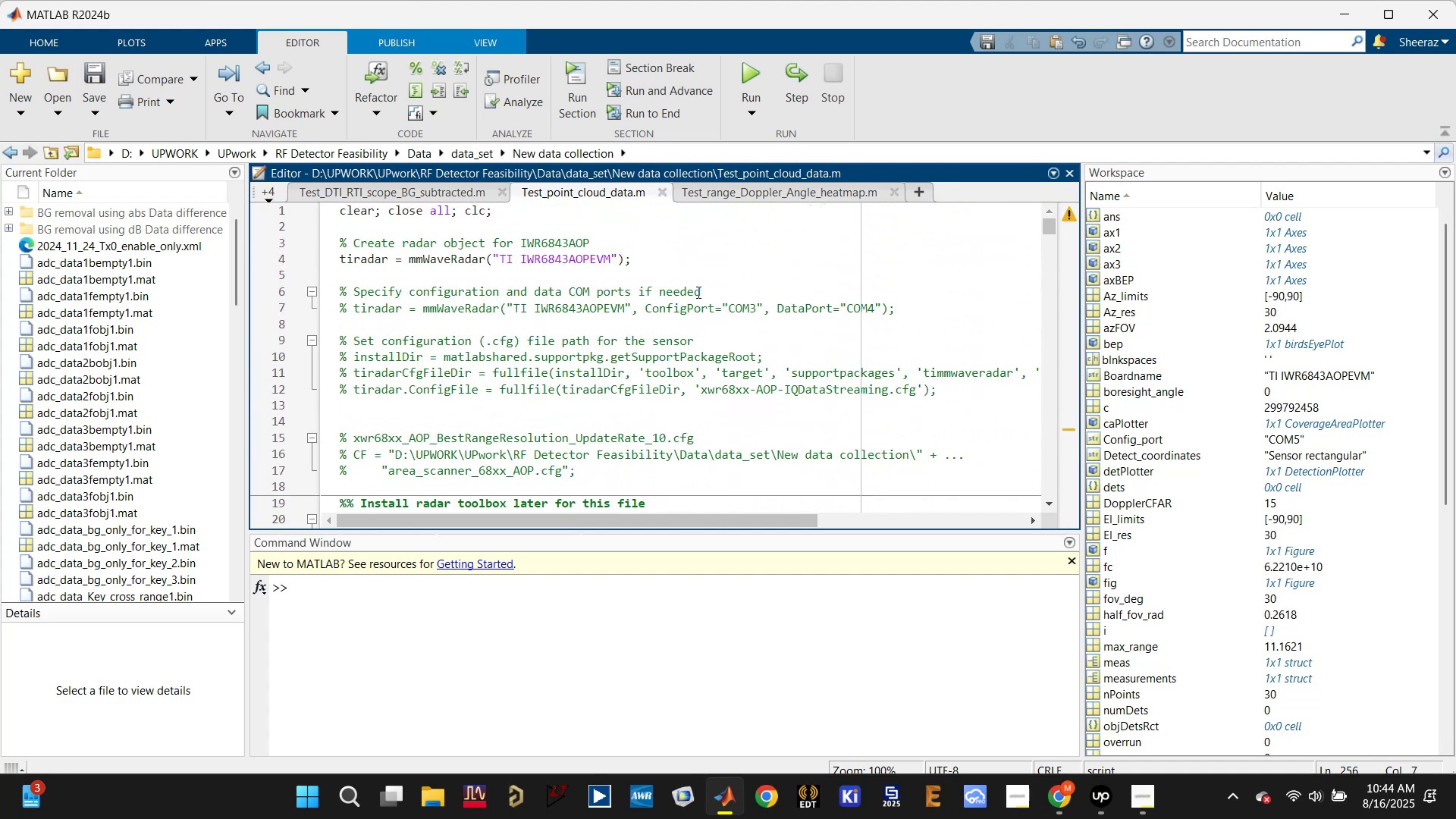 
scroll: coordinate [697, 294], scroll_direction: down, amount: 3.0
 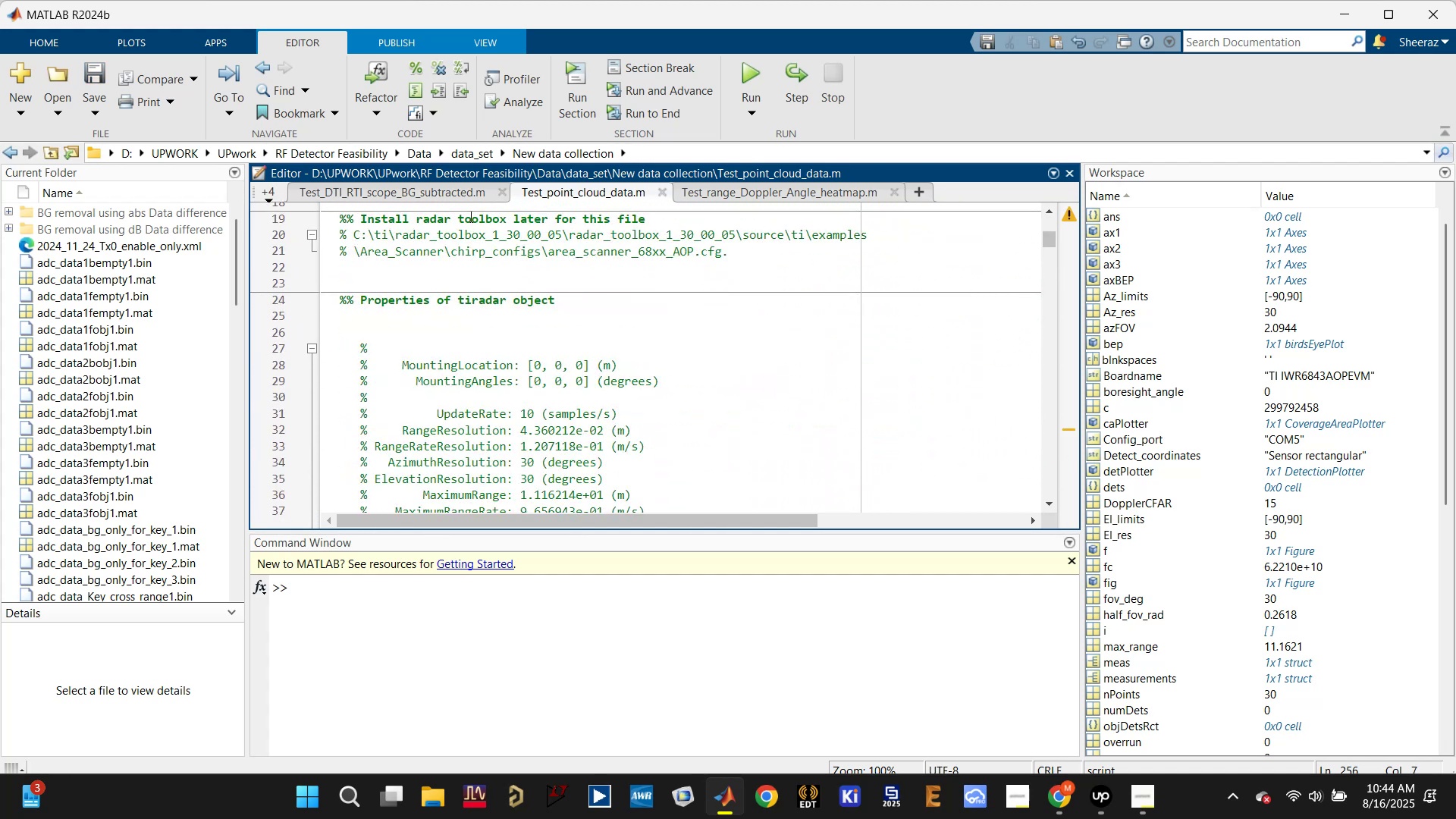 
left_click([403, 193])
 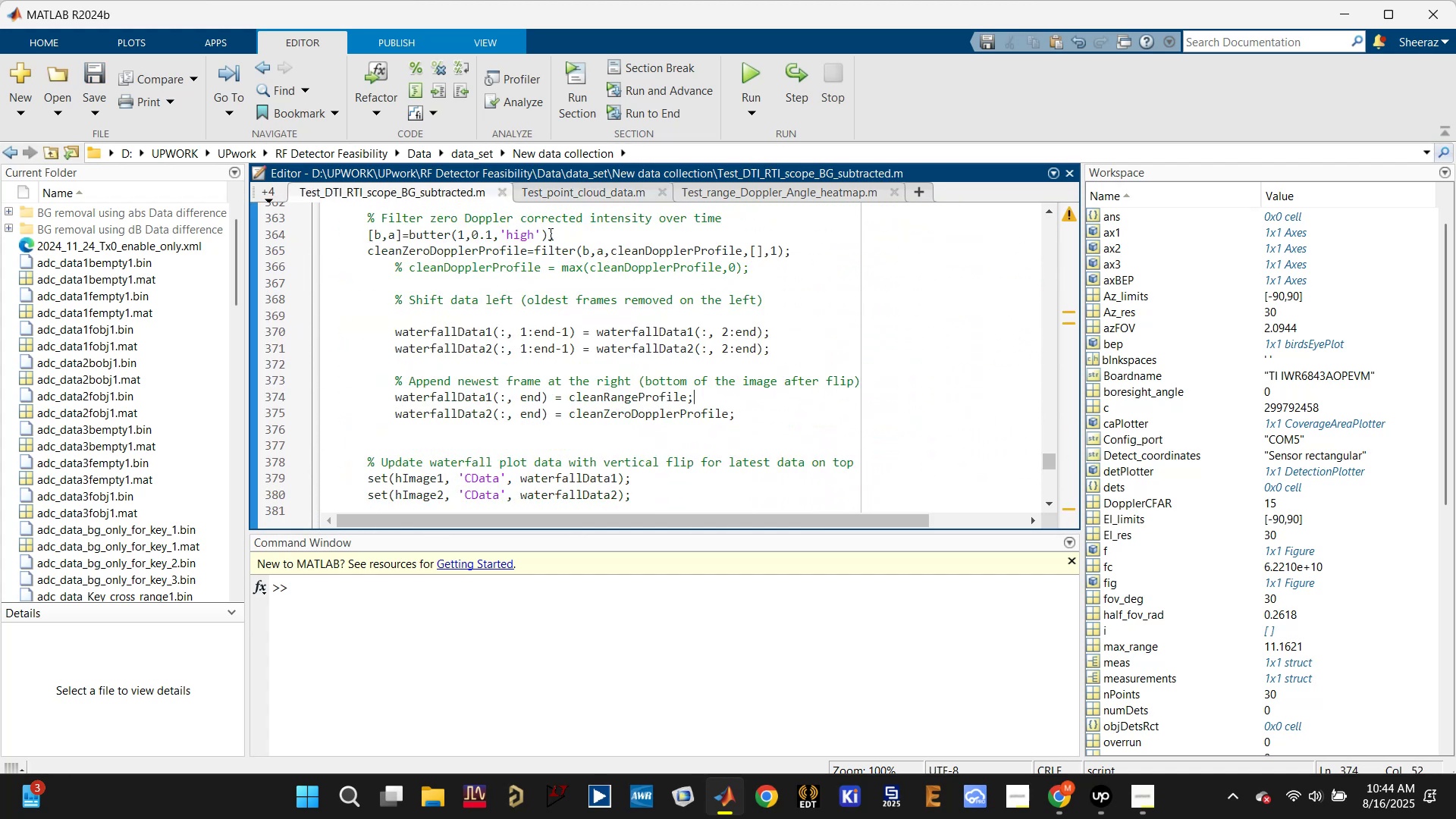 
scroll: coordinate [604, 308], scroll_direction: up, amount: 65.0
 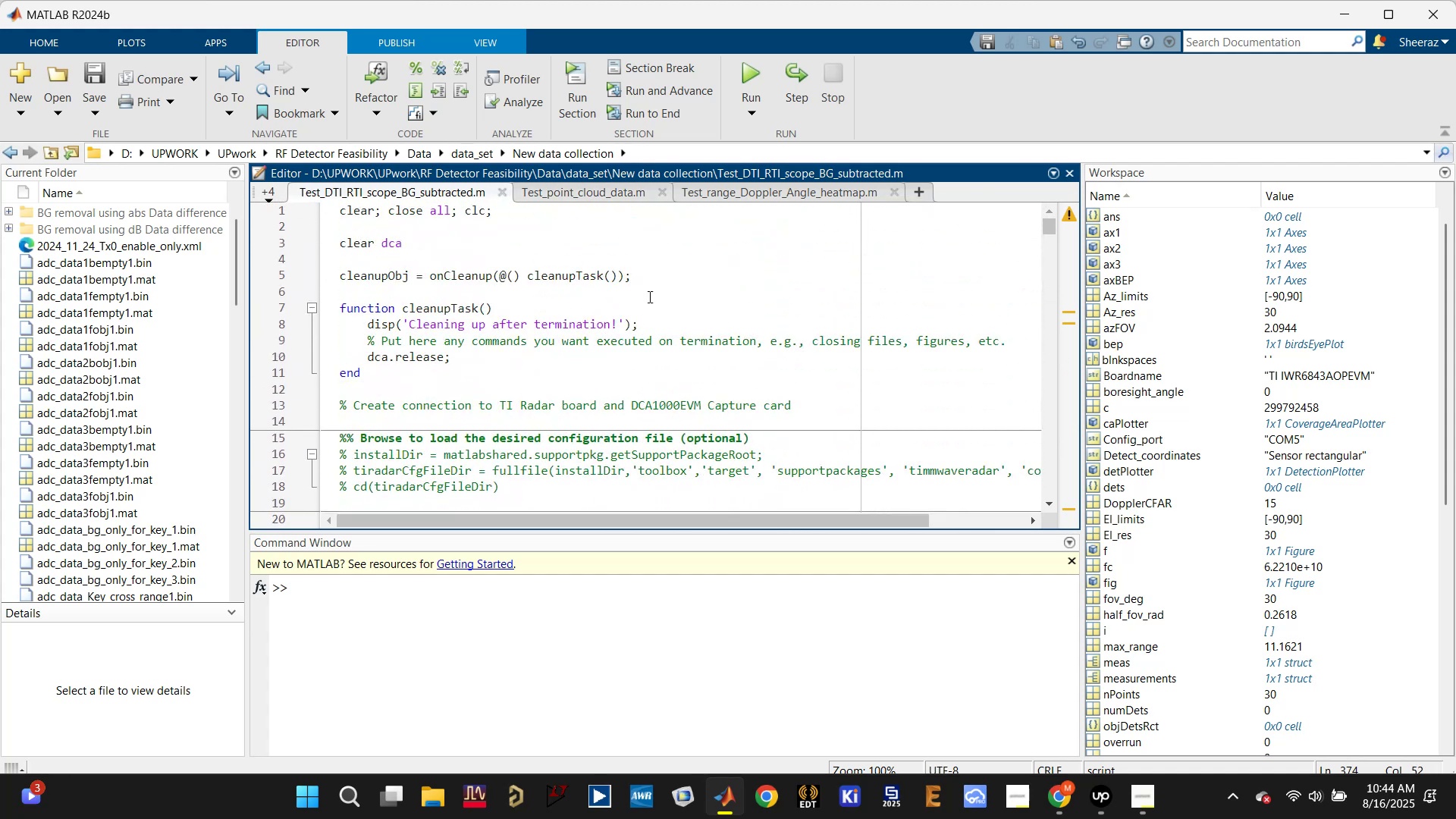 
left_click([1064, 802])
 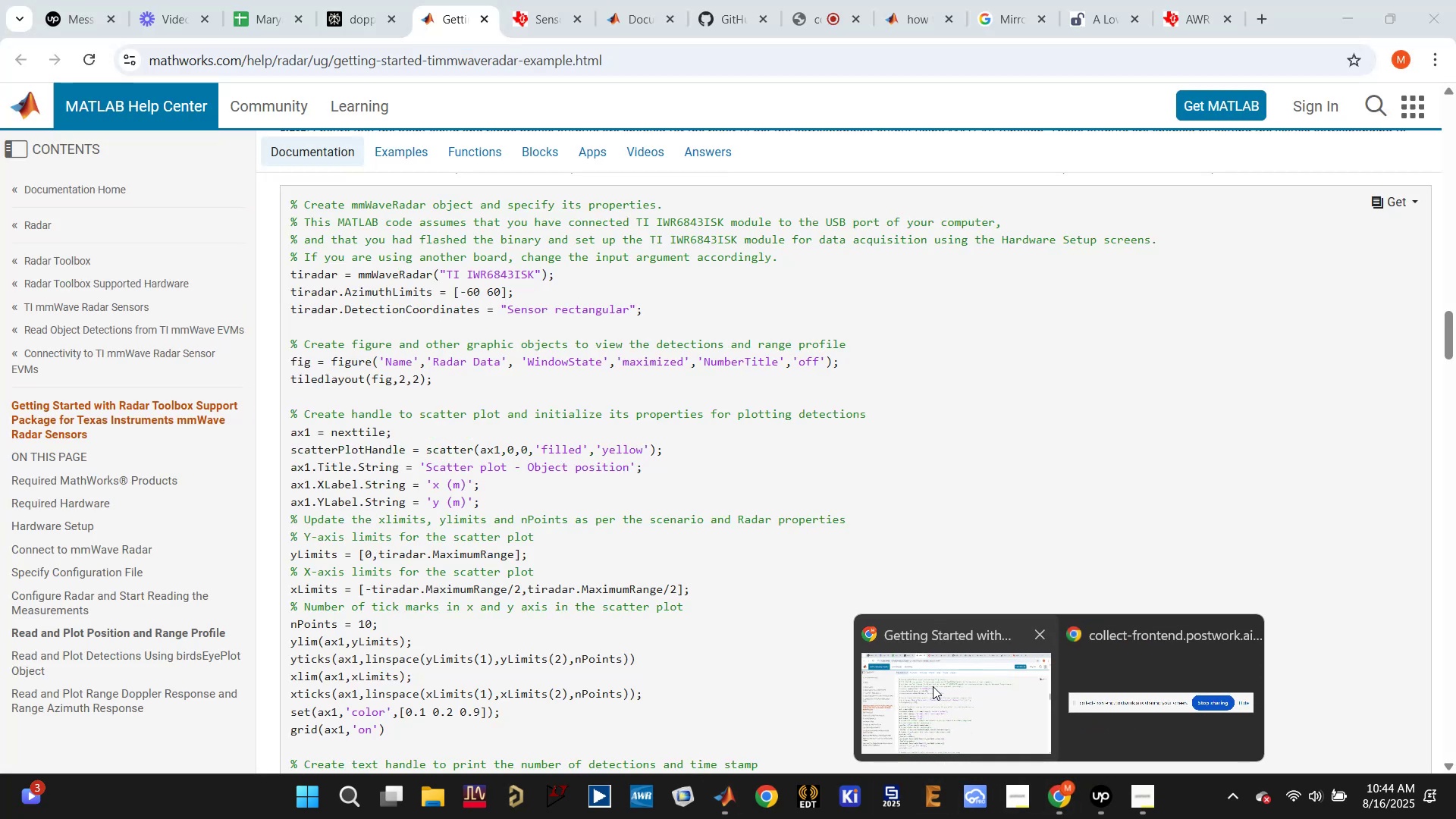 
left_click([933, 686])
 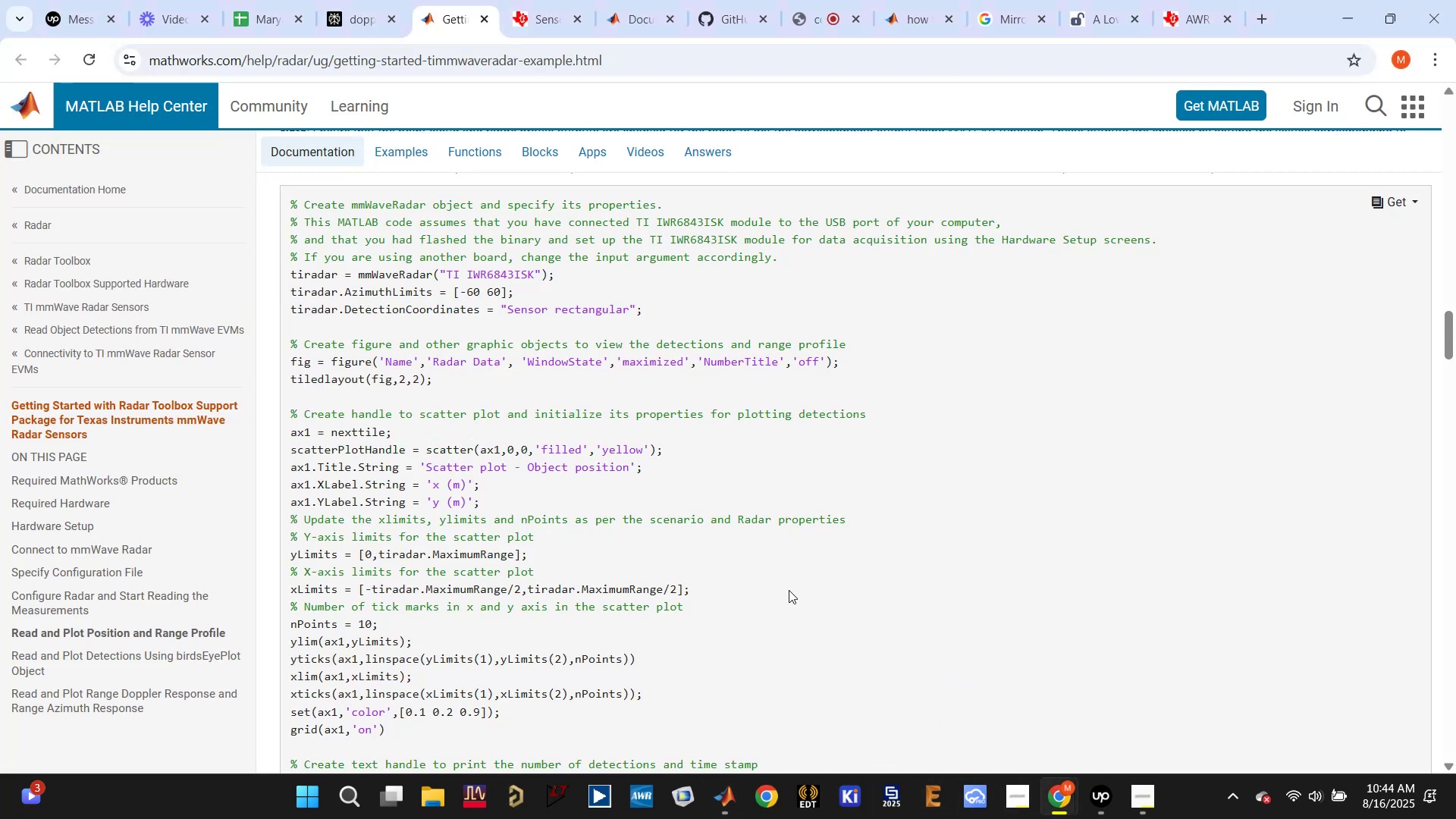 
scroll: coordinate [801, 593], scroll_direction: up, amount: 7.0
 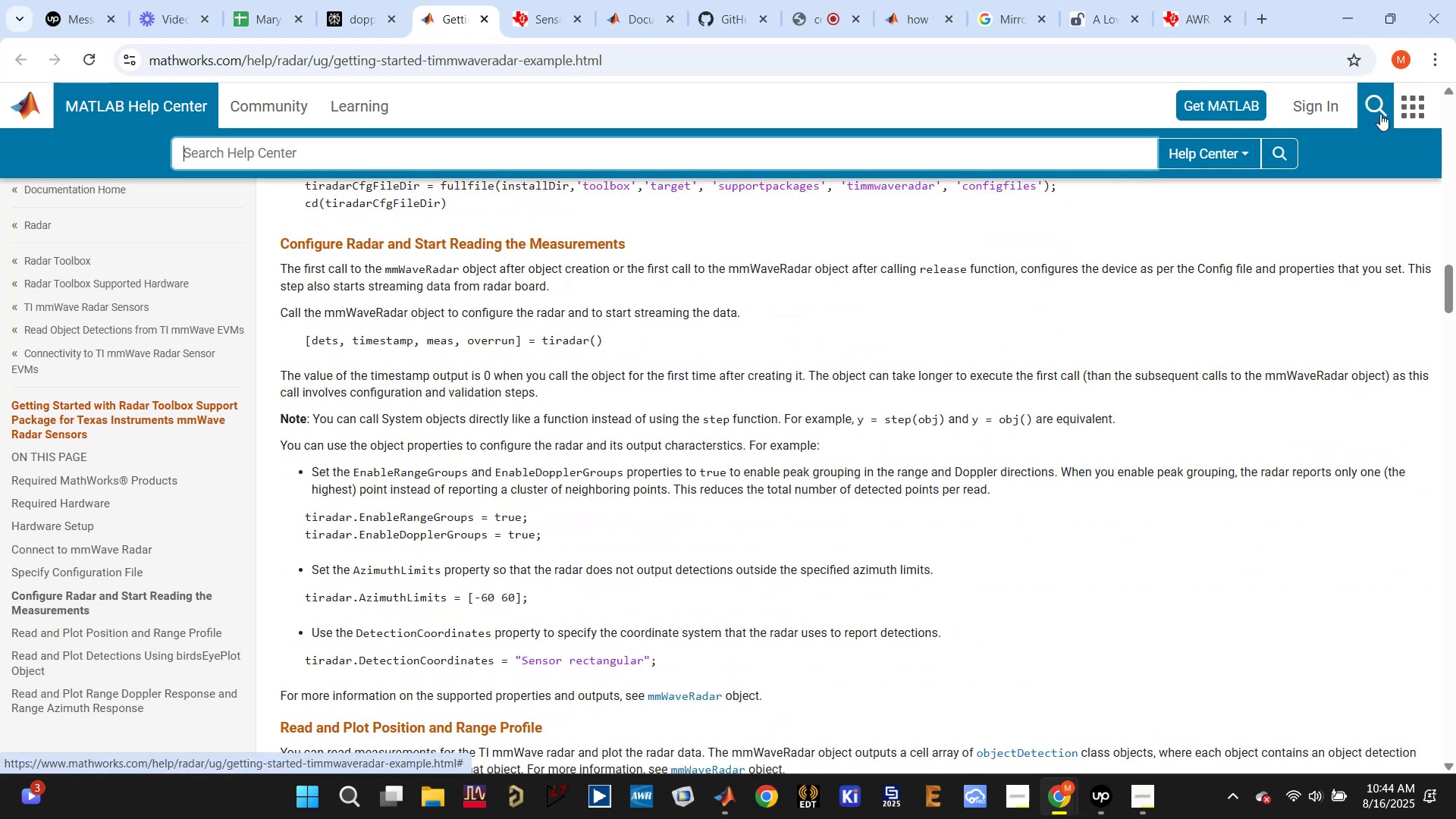 
type(point clpud)
key(Backspace)
key(Backspace)
key(Backspace)
type(oud dta)
 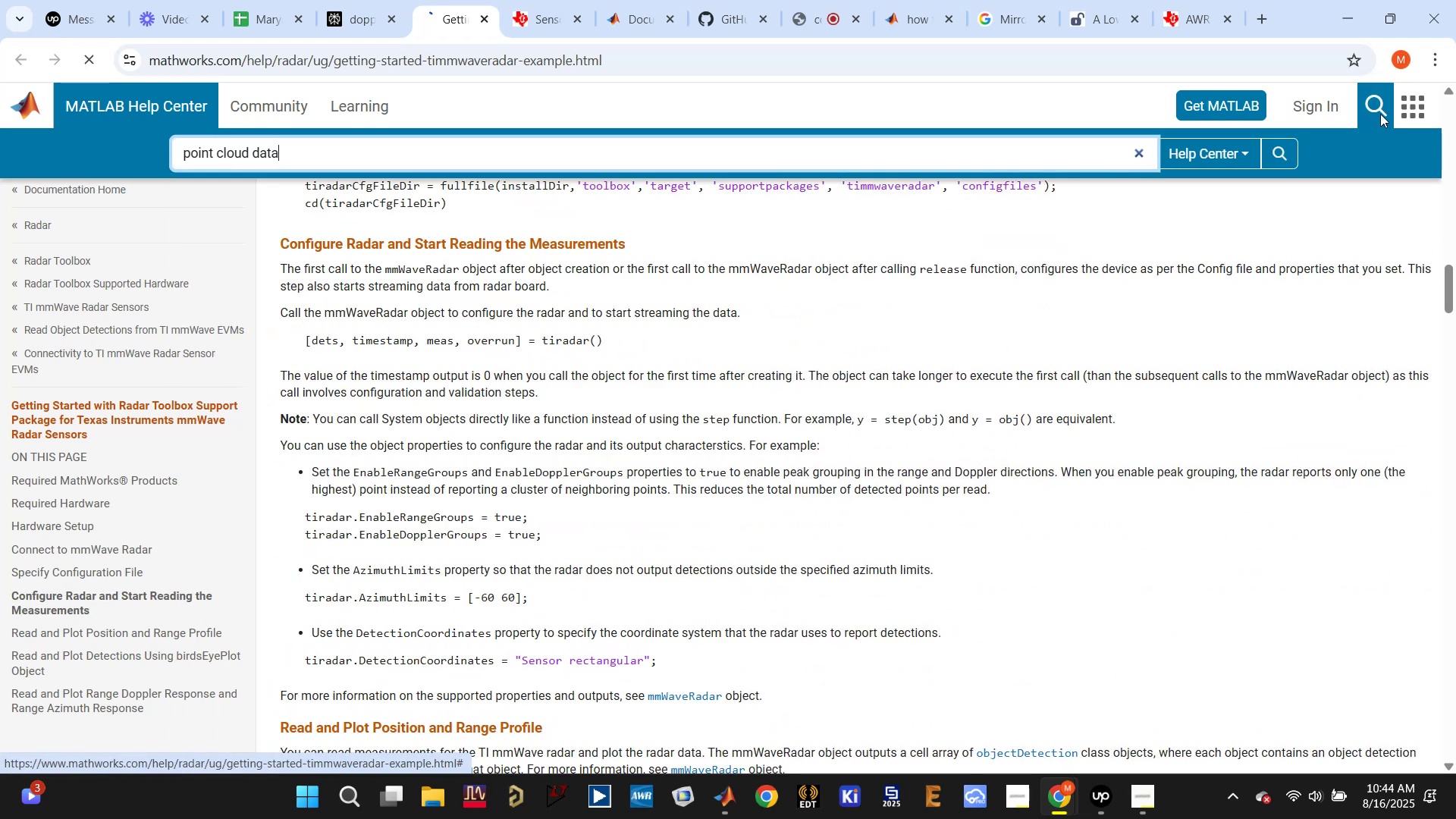 
key(Enter)
 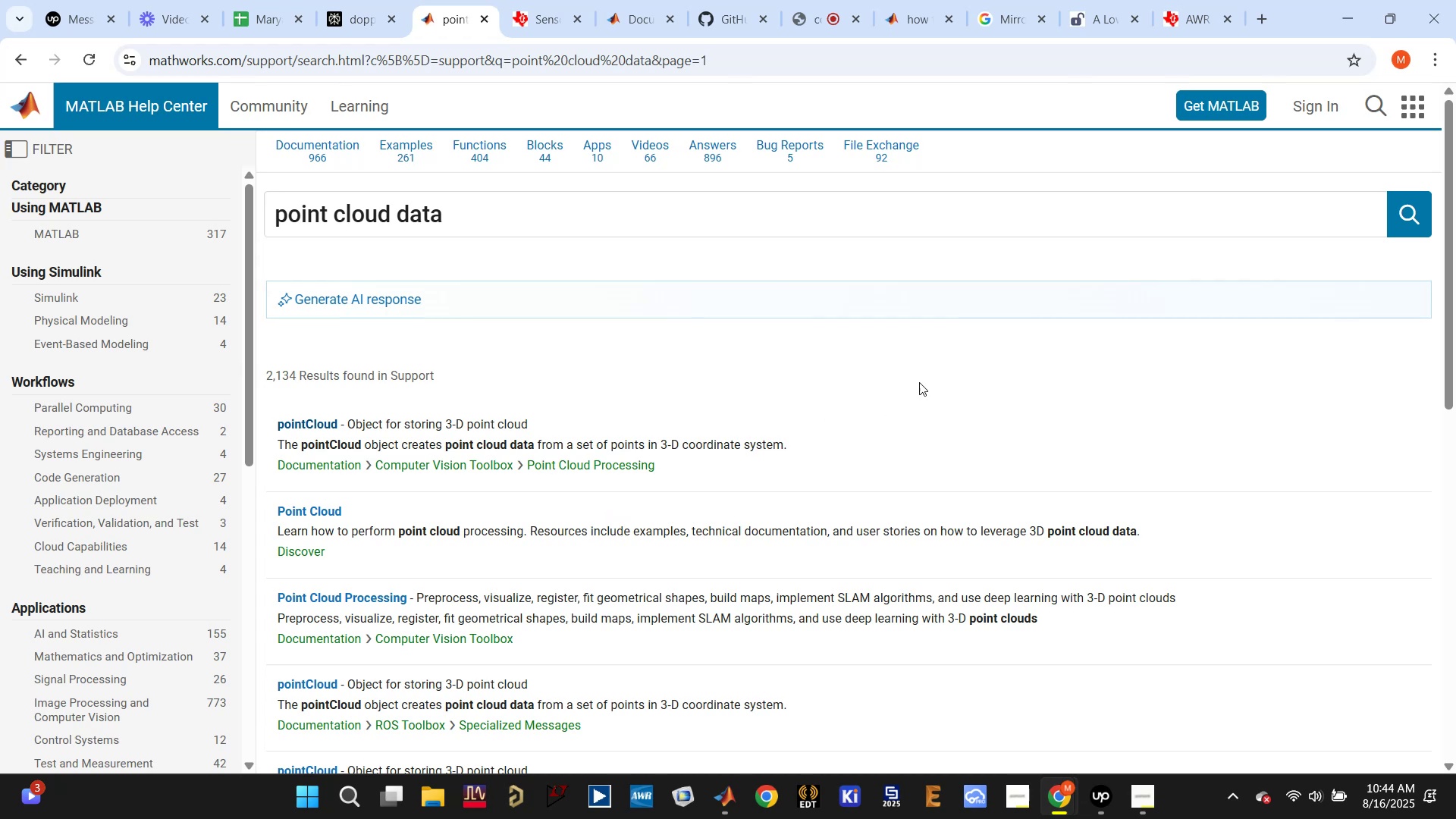 
wait(6.33)
 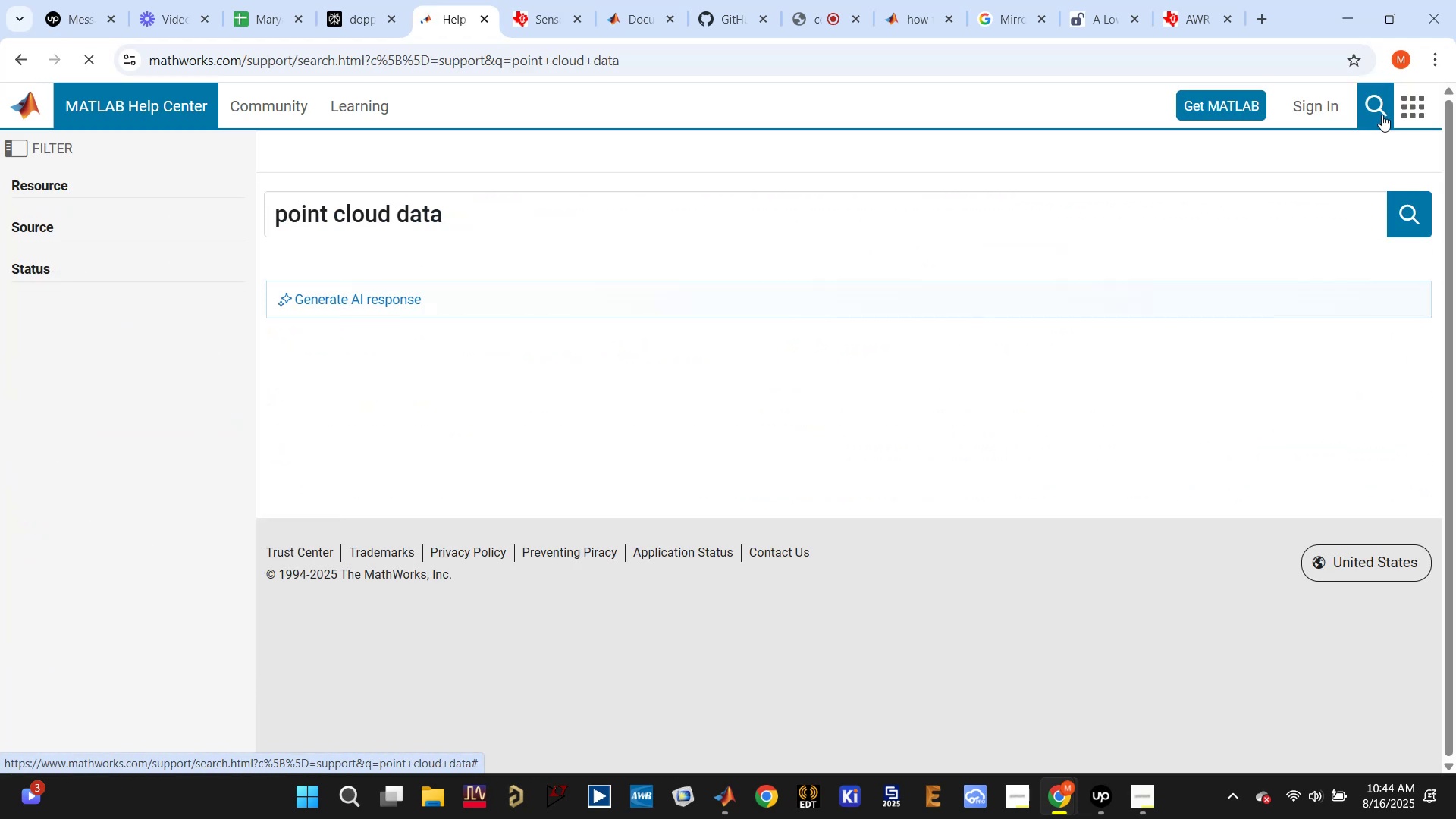 
left_click([808, 24])
 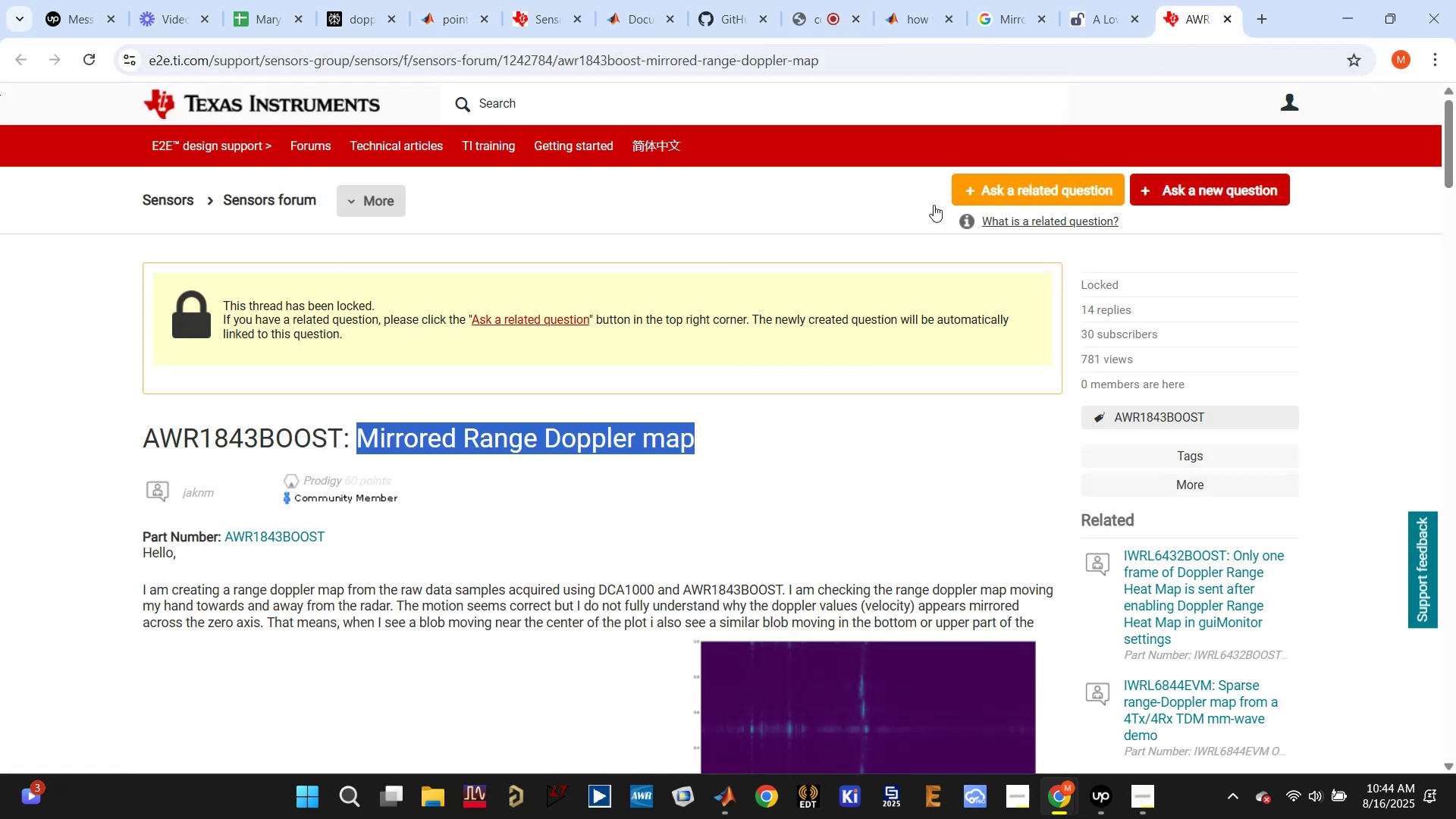 
scroll: coordinate [730, 355], scroll_direction: down, amount: 2.0
 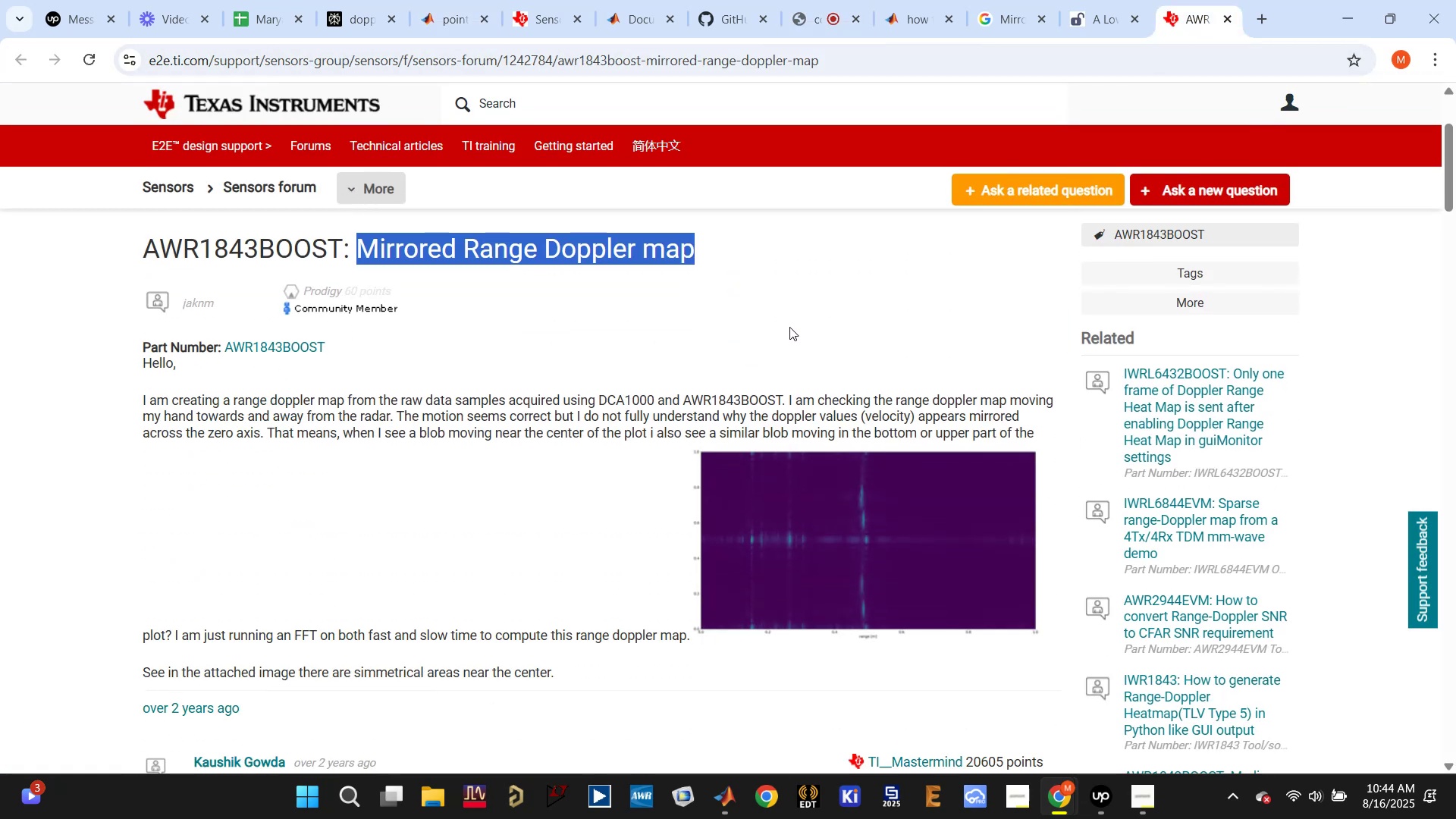 
left_click([581, 418])
 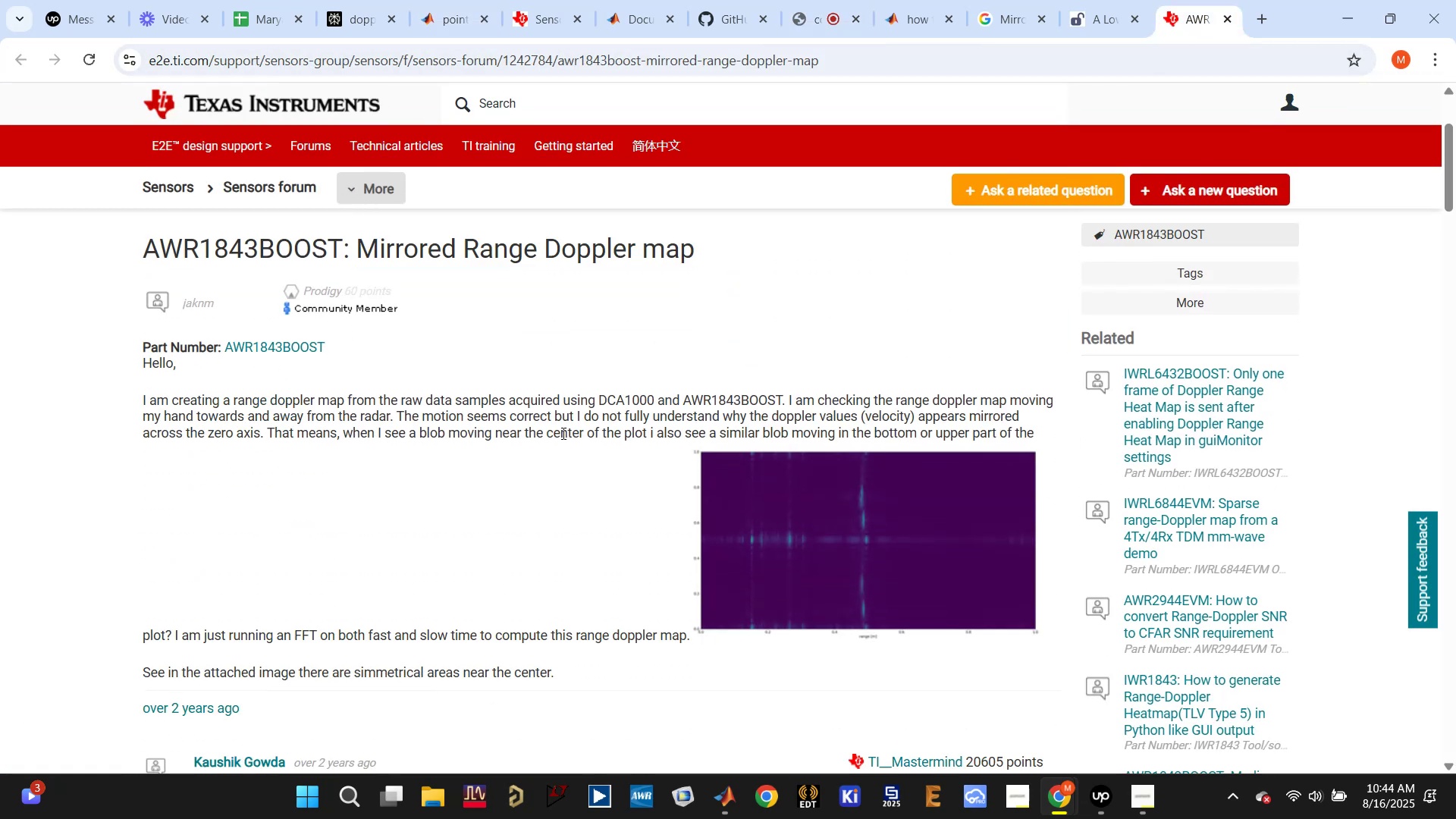 
left_click([822, 507])
 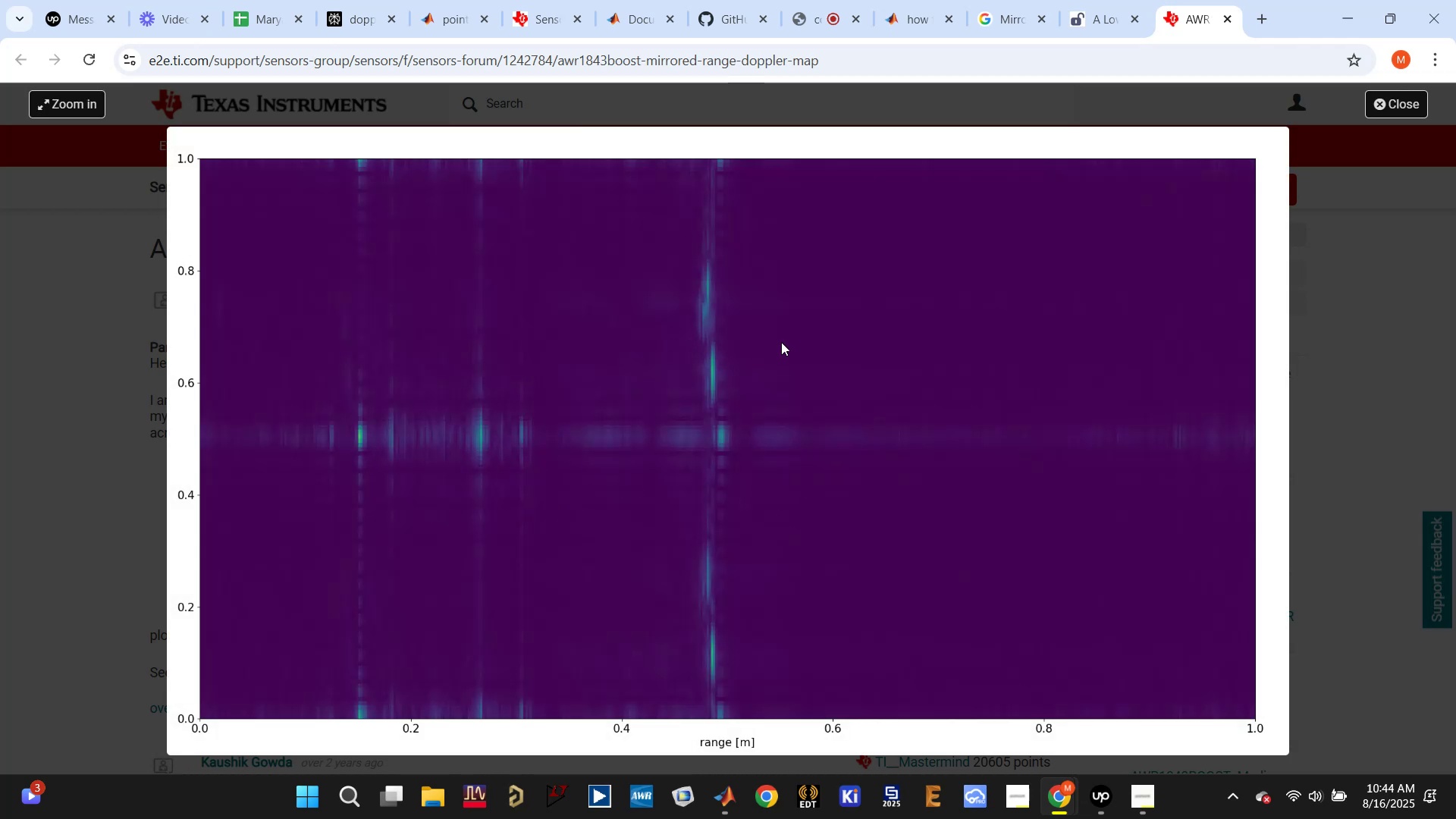 
wait(12.62)
 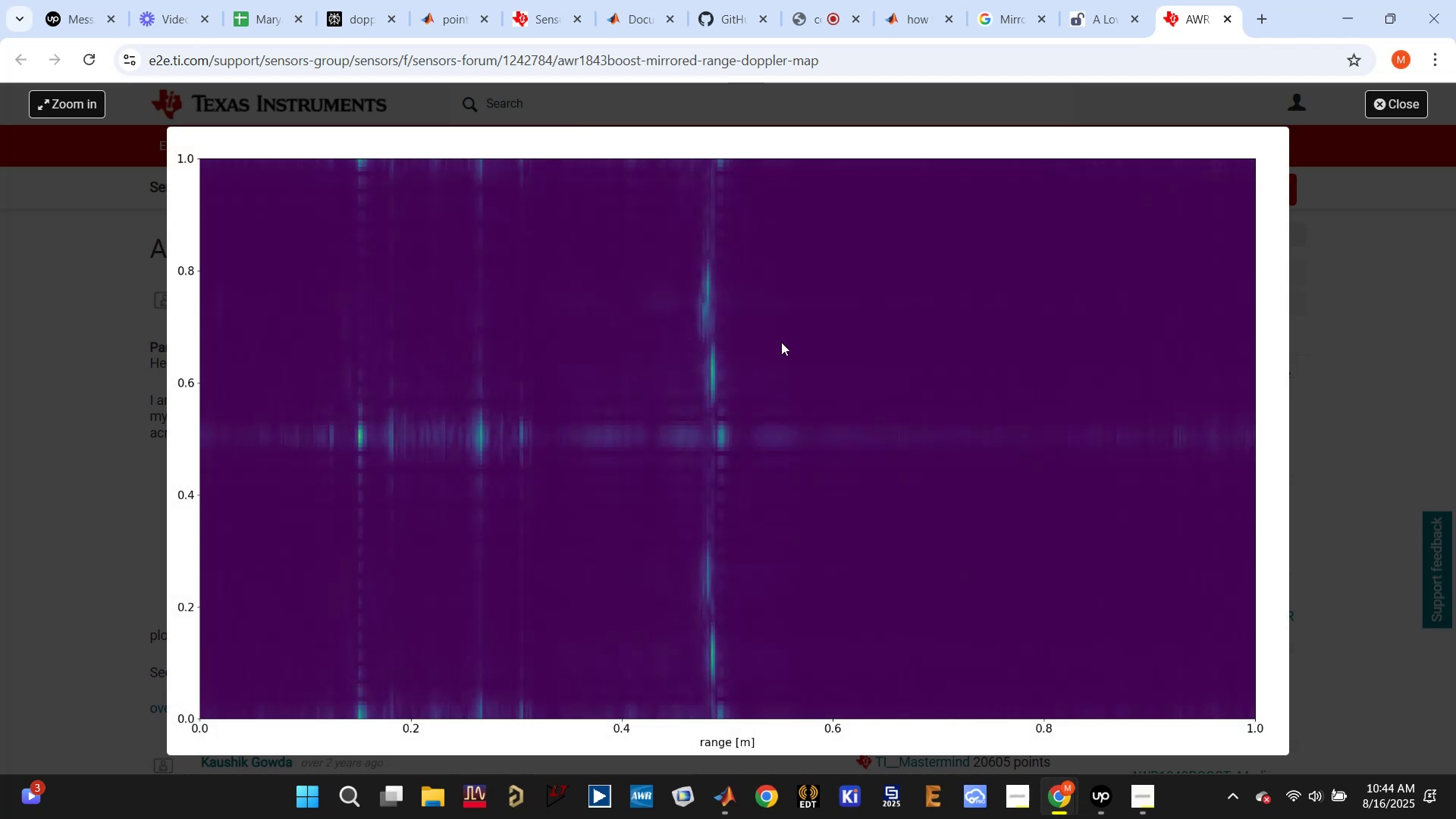 
left_click([1190, 23])
 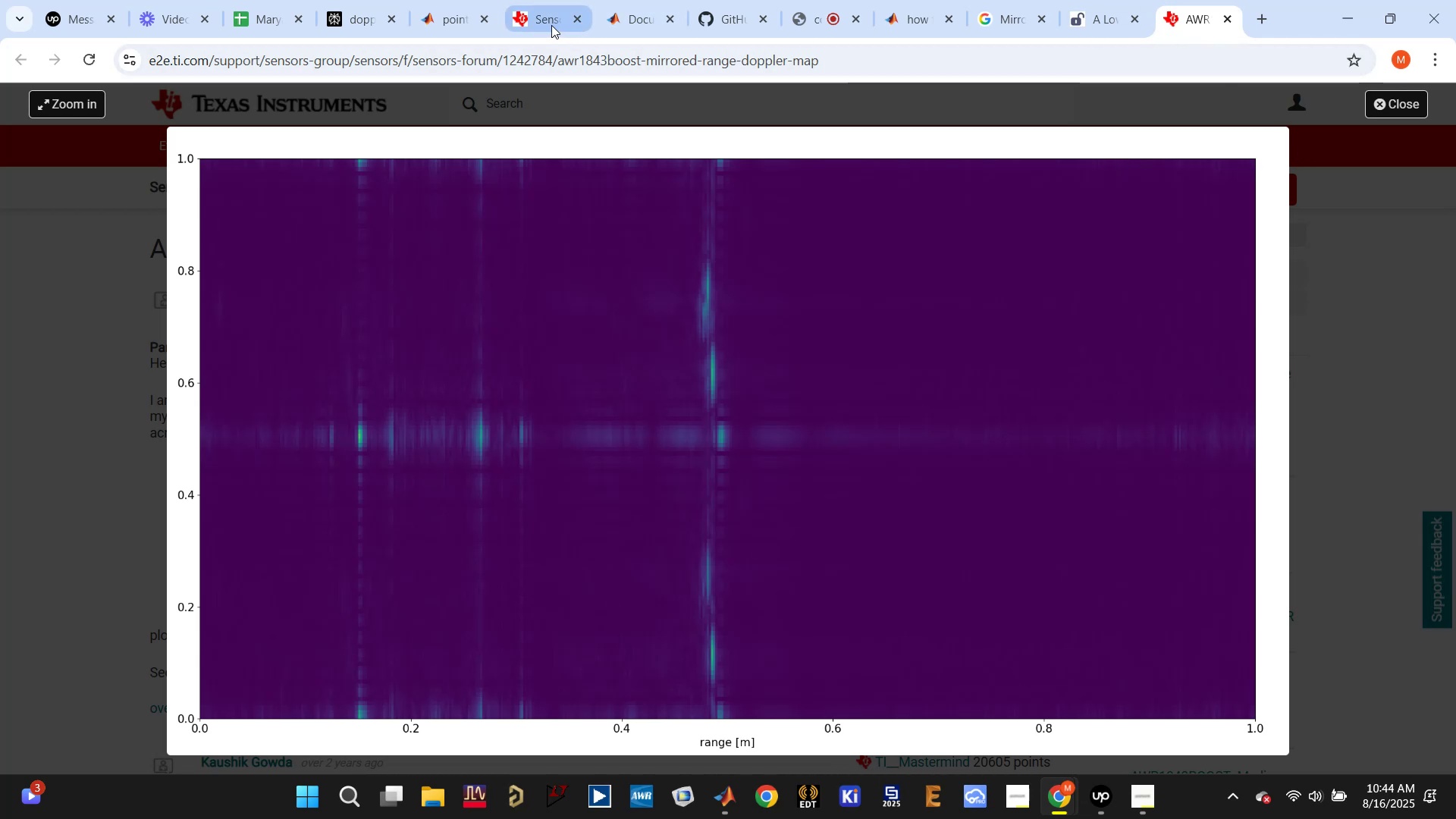 
left_click([551, 24])
 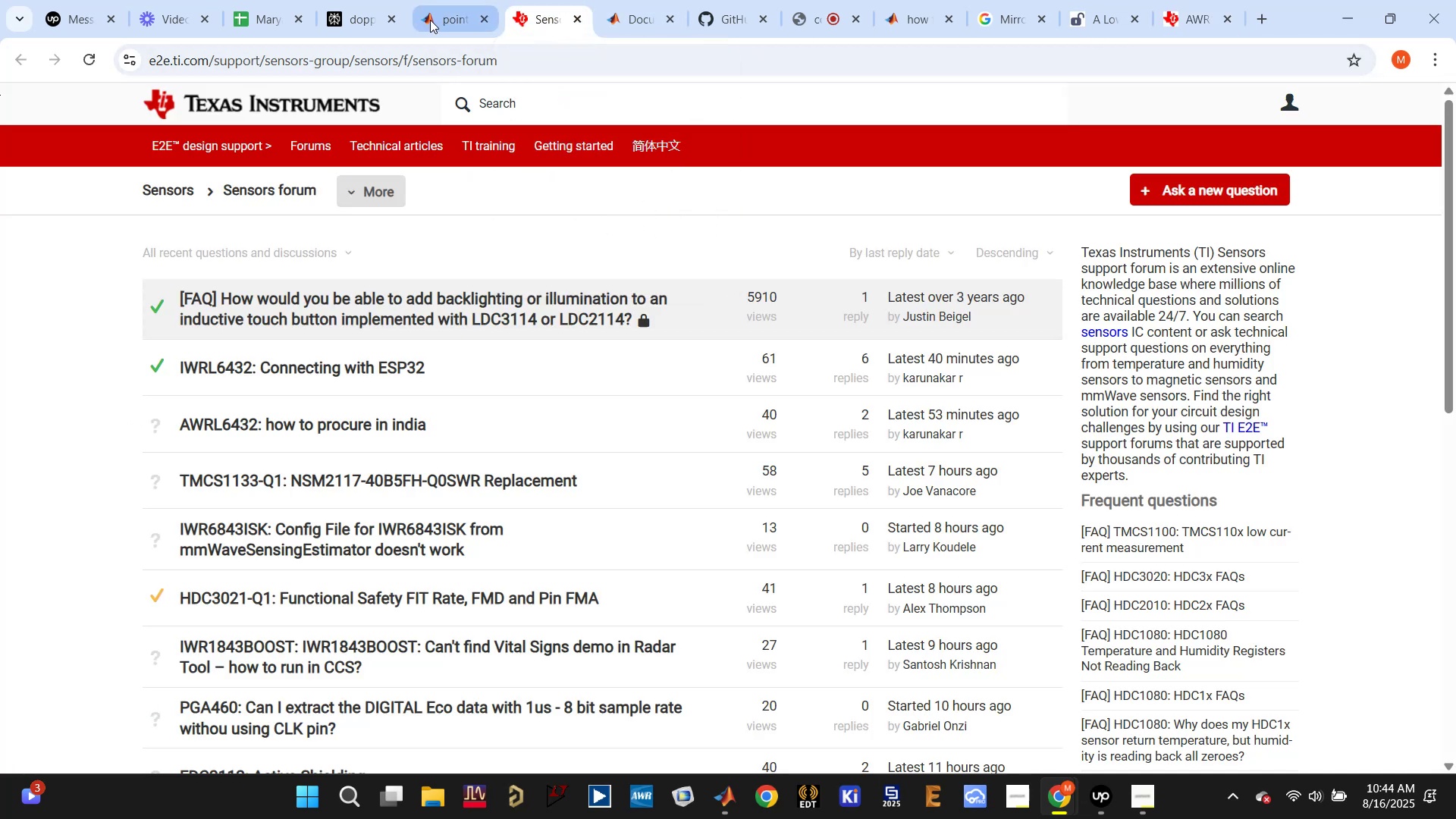 
left_click([445, 15])
 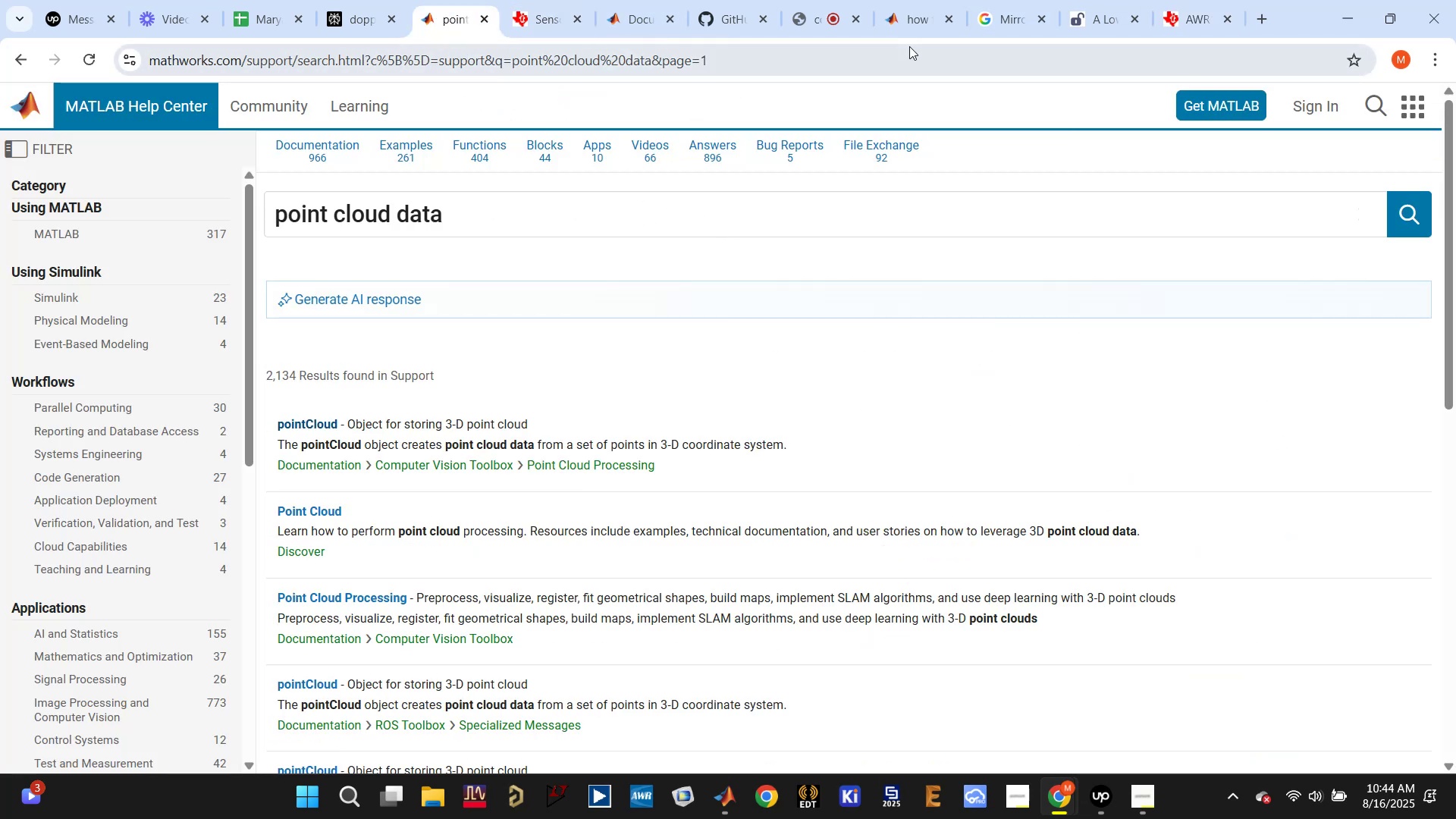 
left_click([804, 14])
 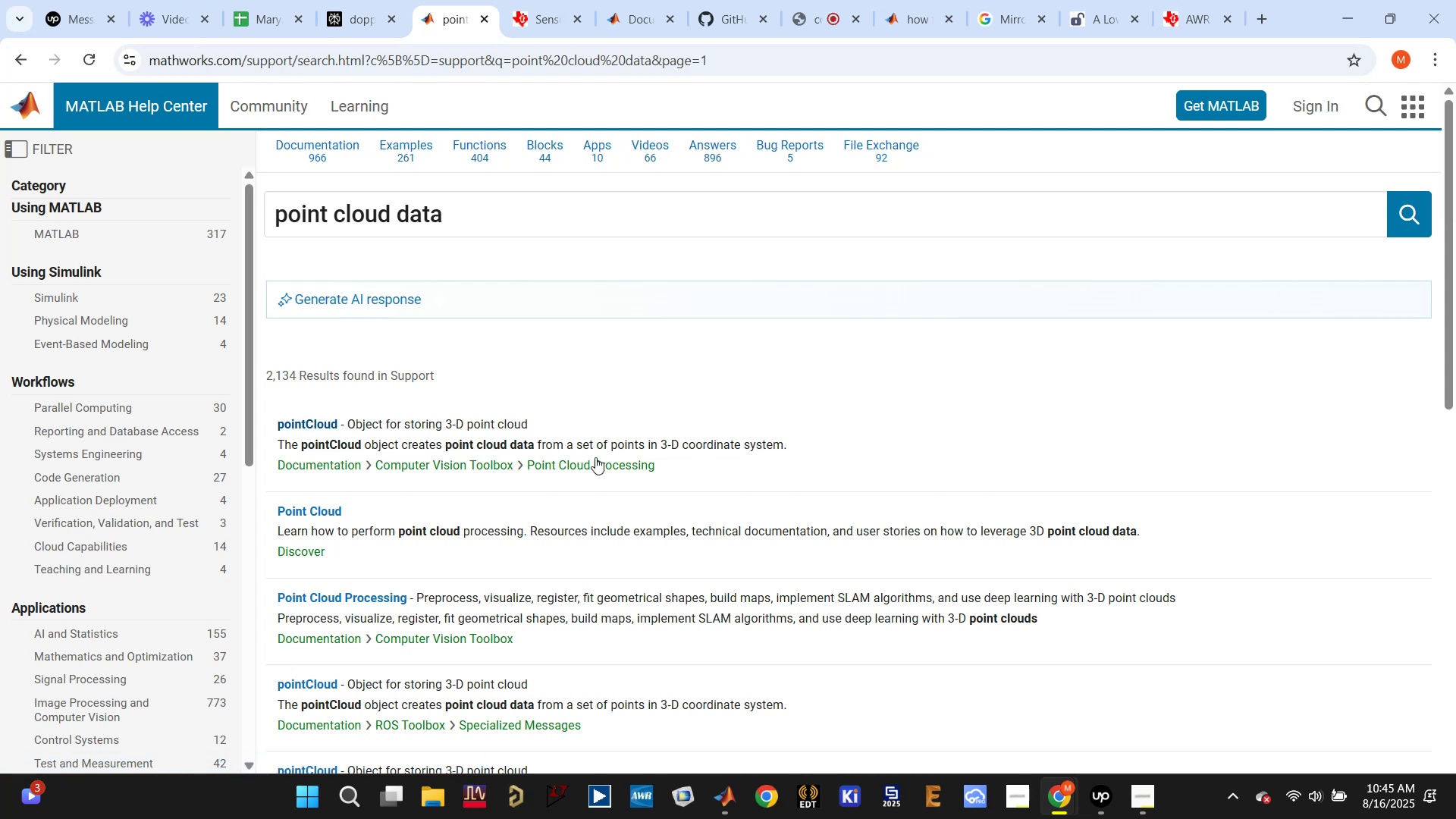 
wait(7.63)
 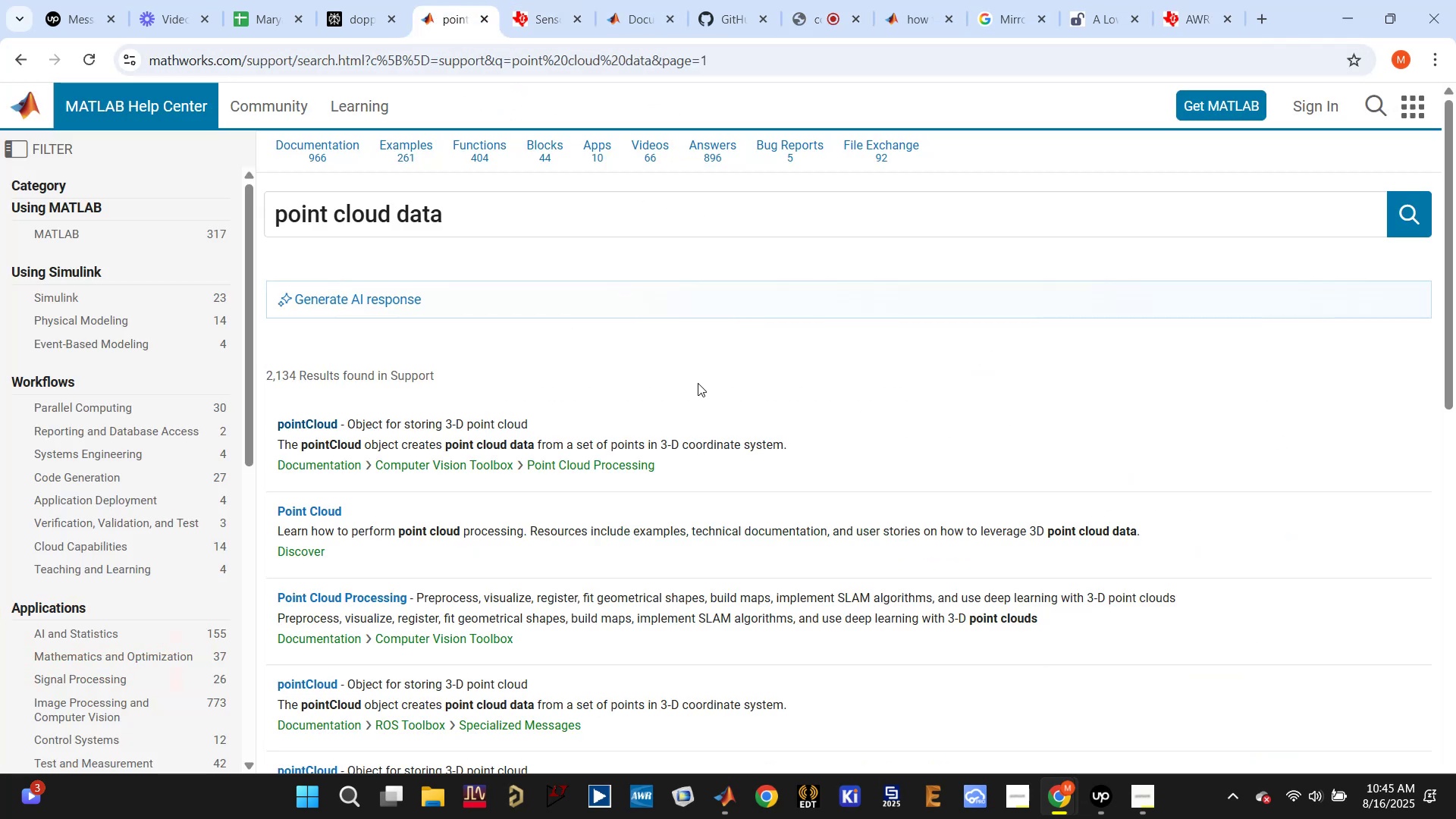 
scroll: coordinate [397, 547], scroll_direction: down, amount: 2.0
 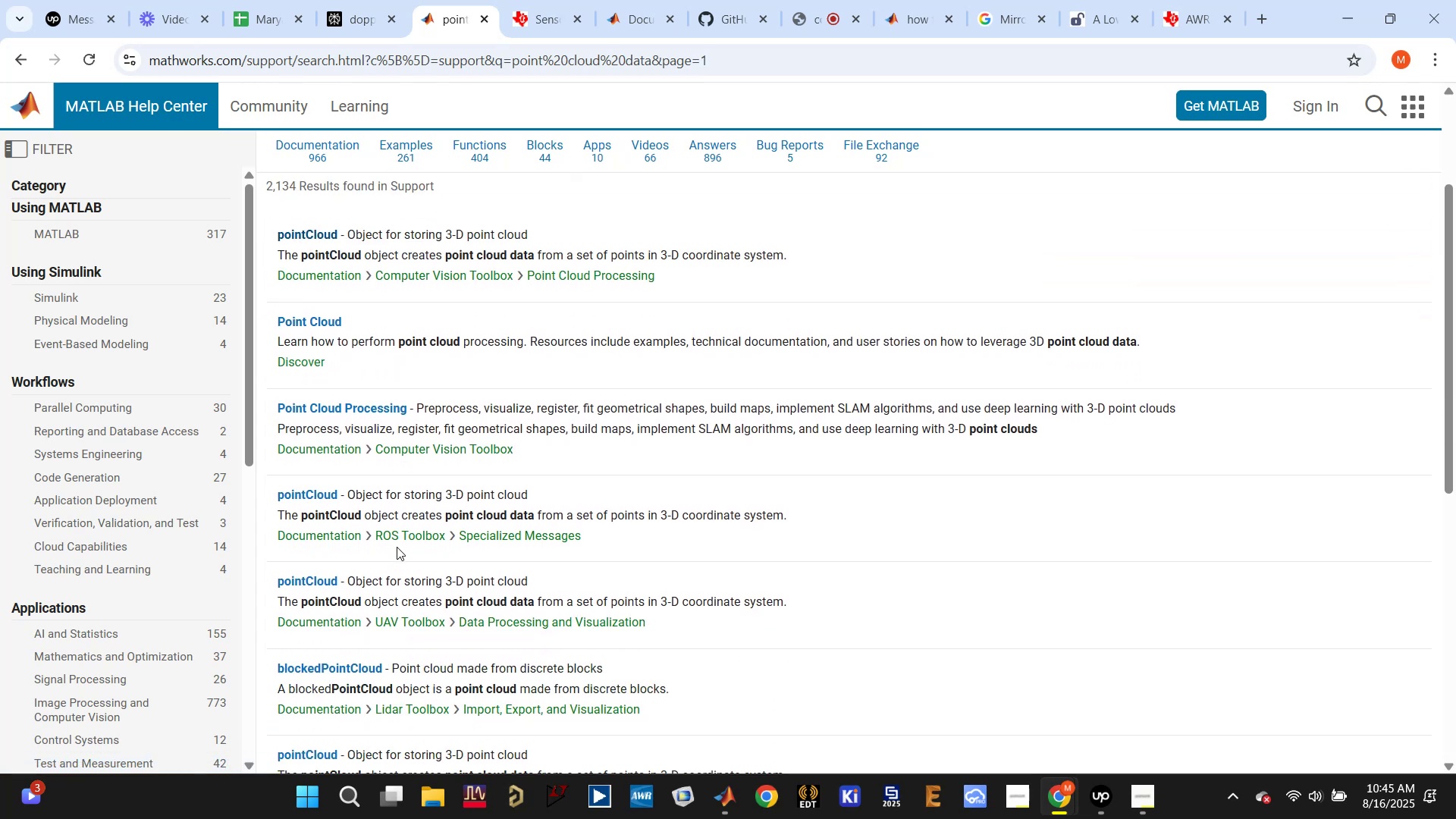 
scroll: coordinate [397, 547], scroll_direction: up, amount: 1.0
 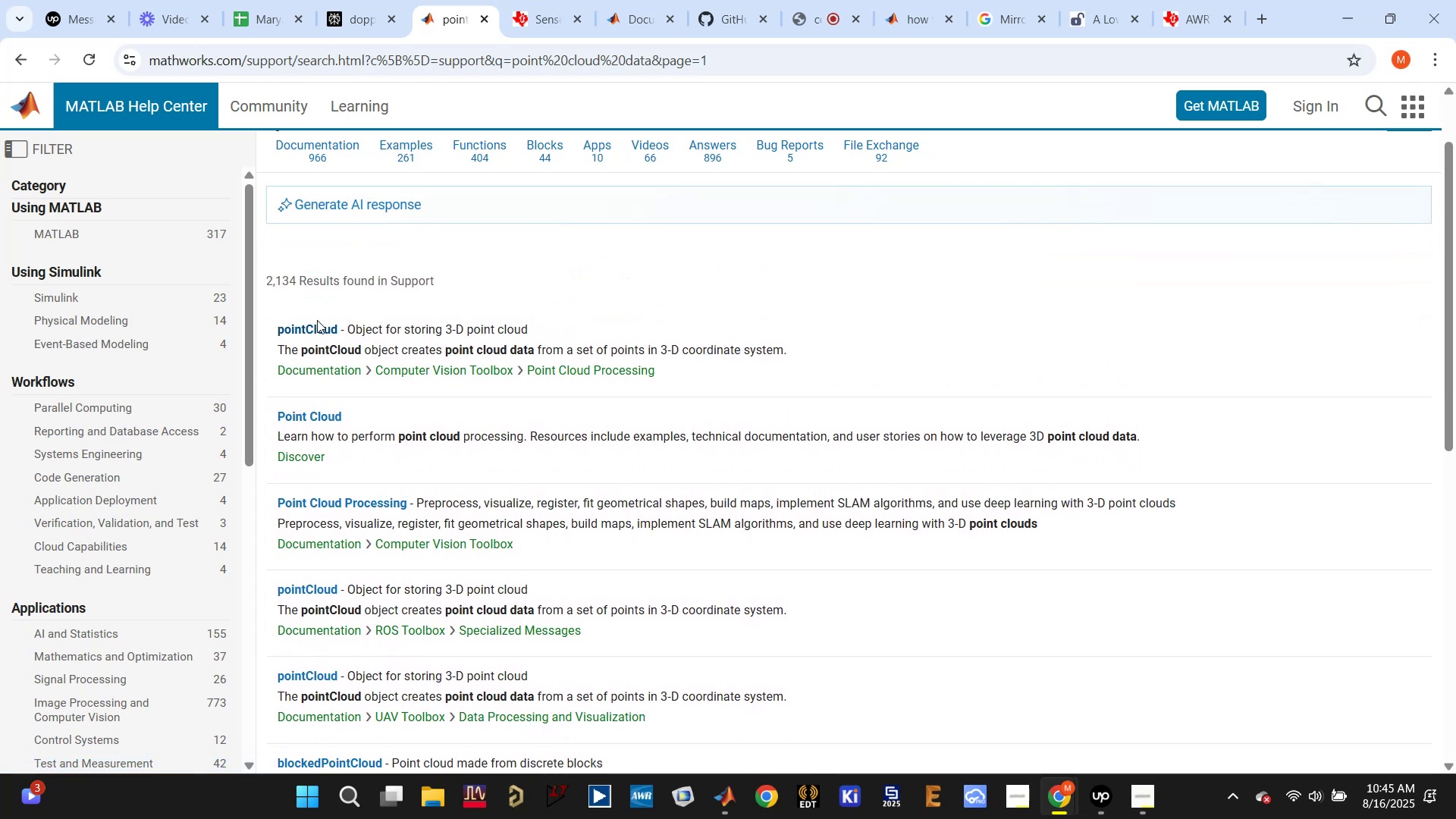 
double_click([312, 325])
 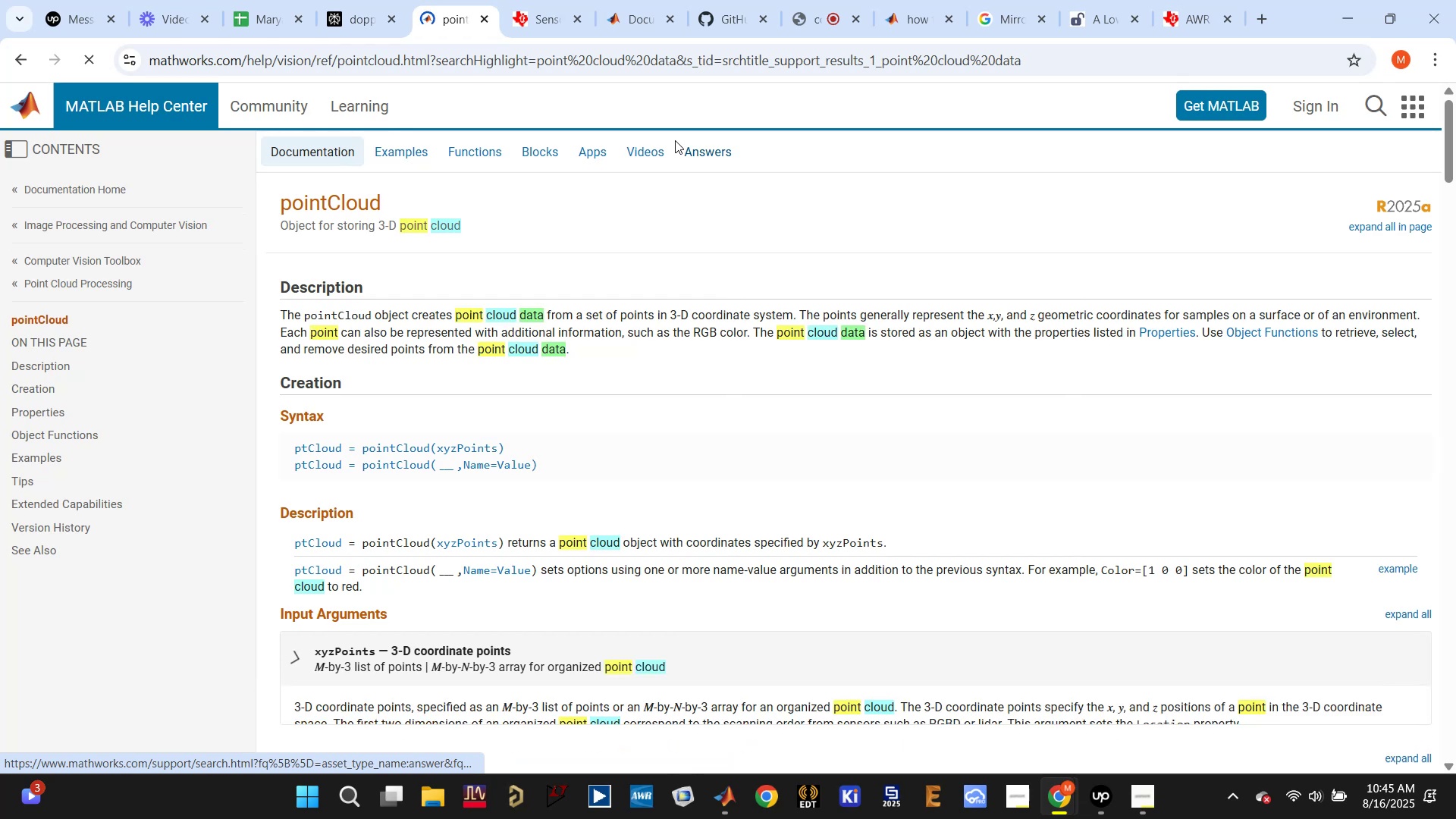 
scroll: coordinate [731, 293], scroll_direction: down, amount: 3.0
 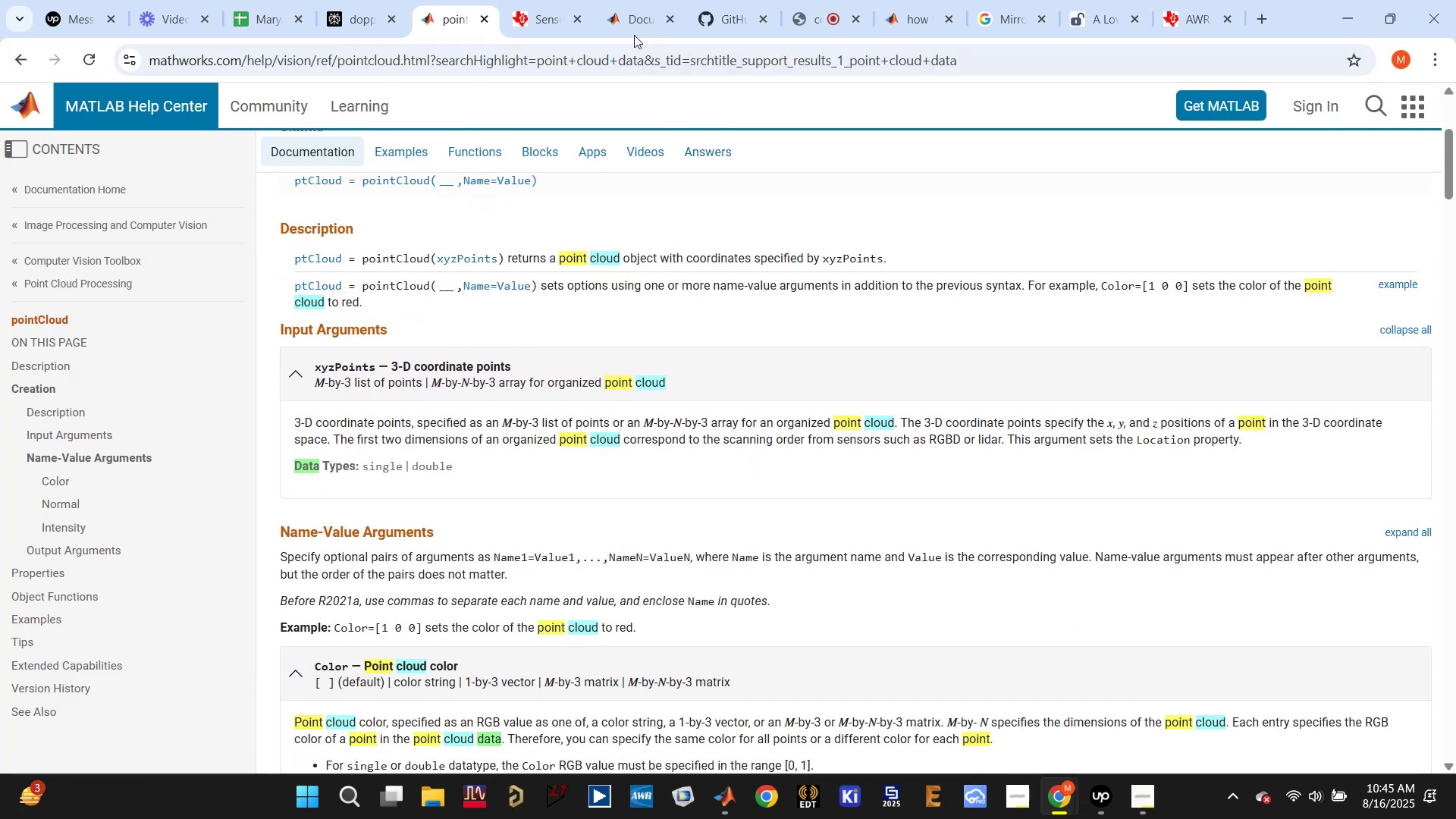 
left_click([538, 11])
 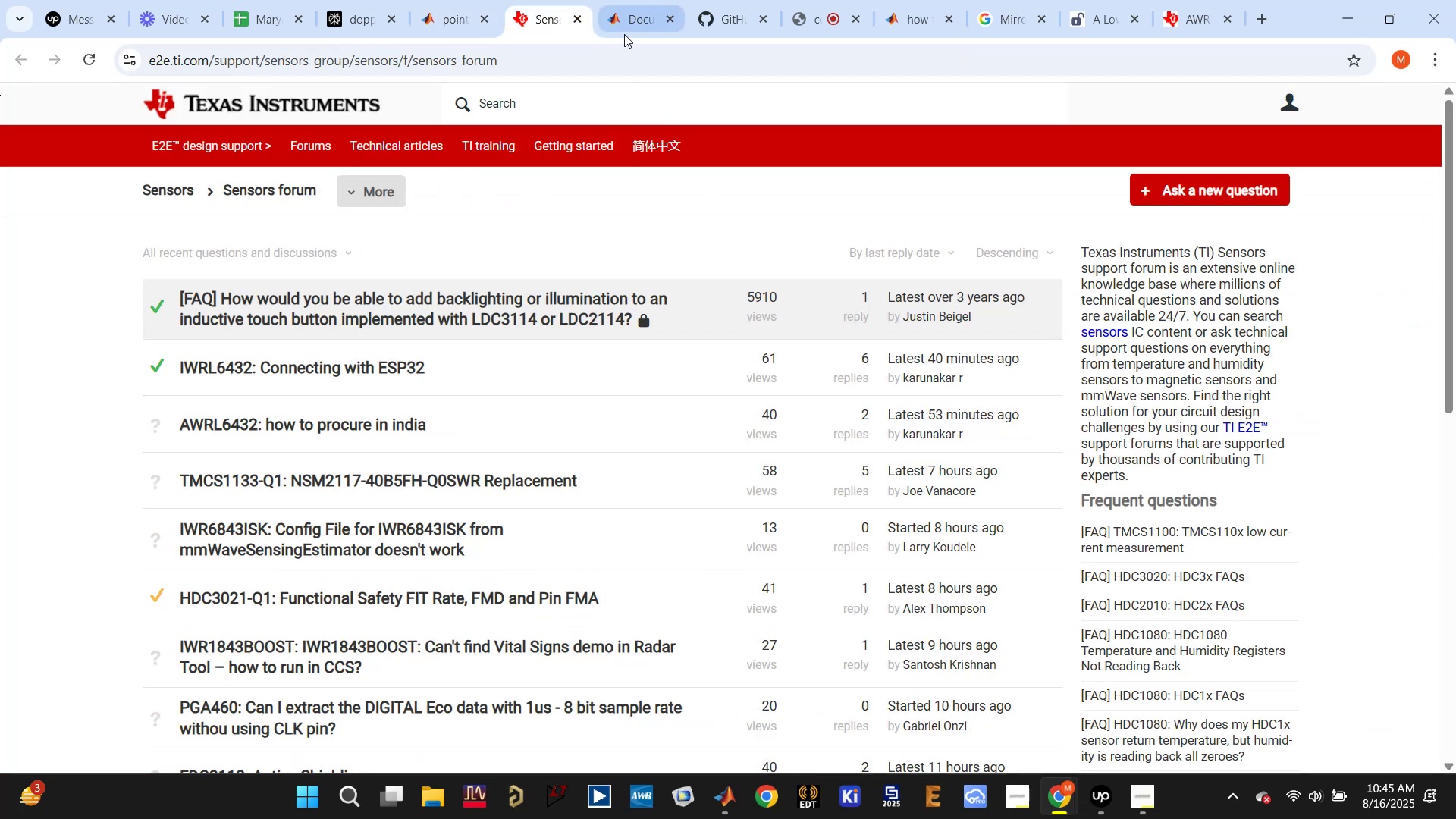 